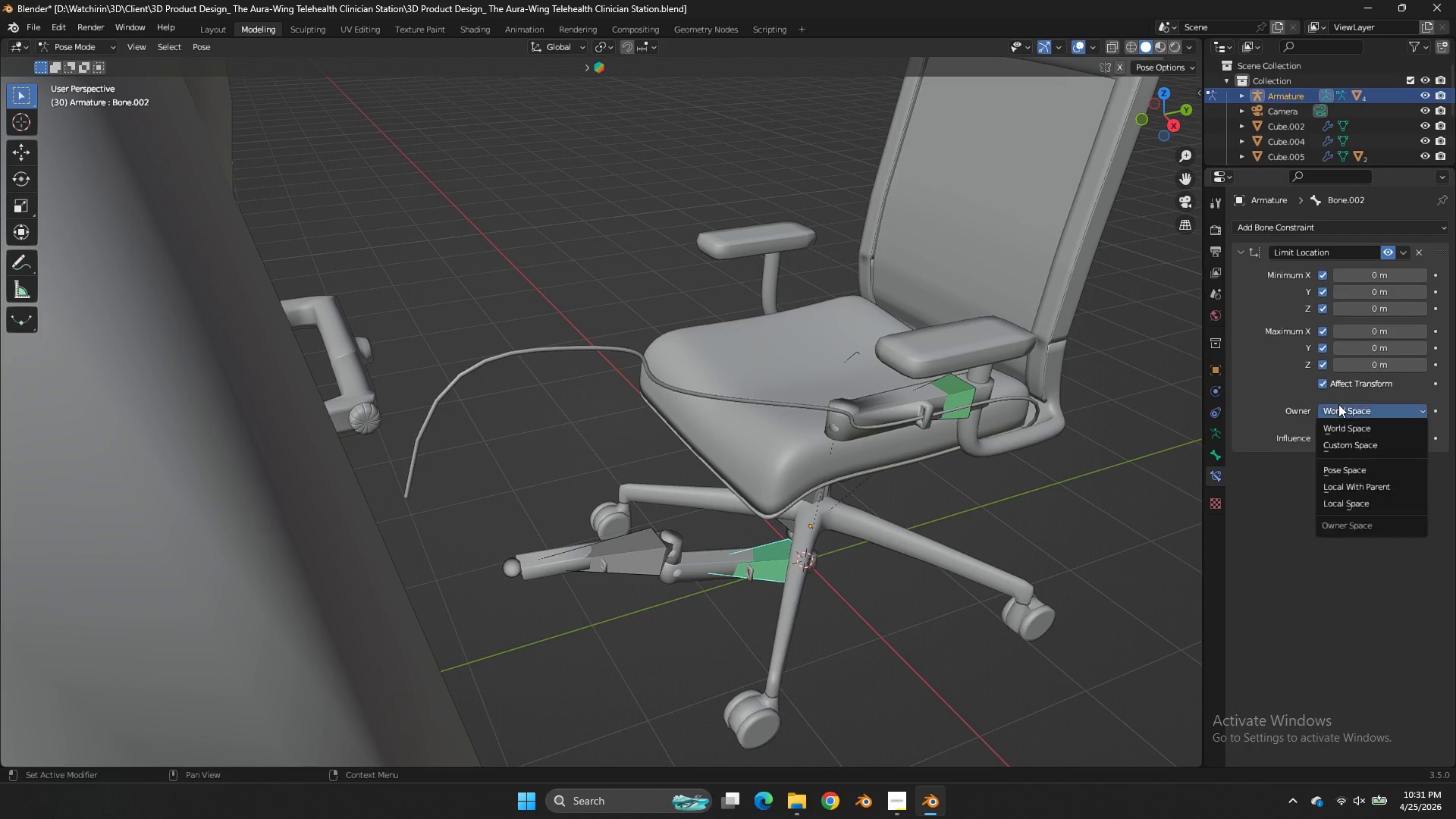 
left_click([1338, 404])
 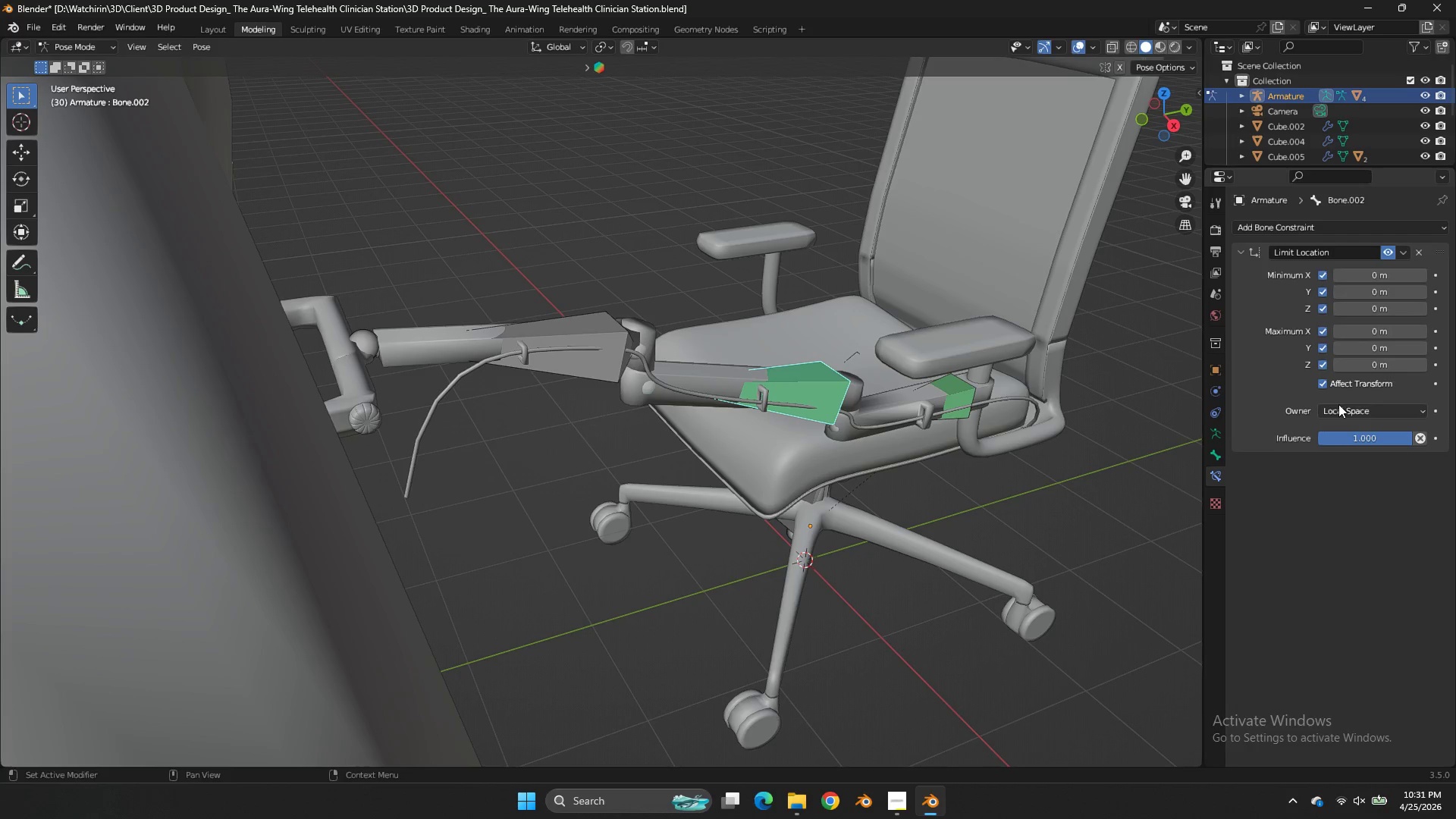 
key(S)
 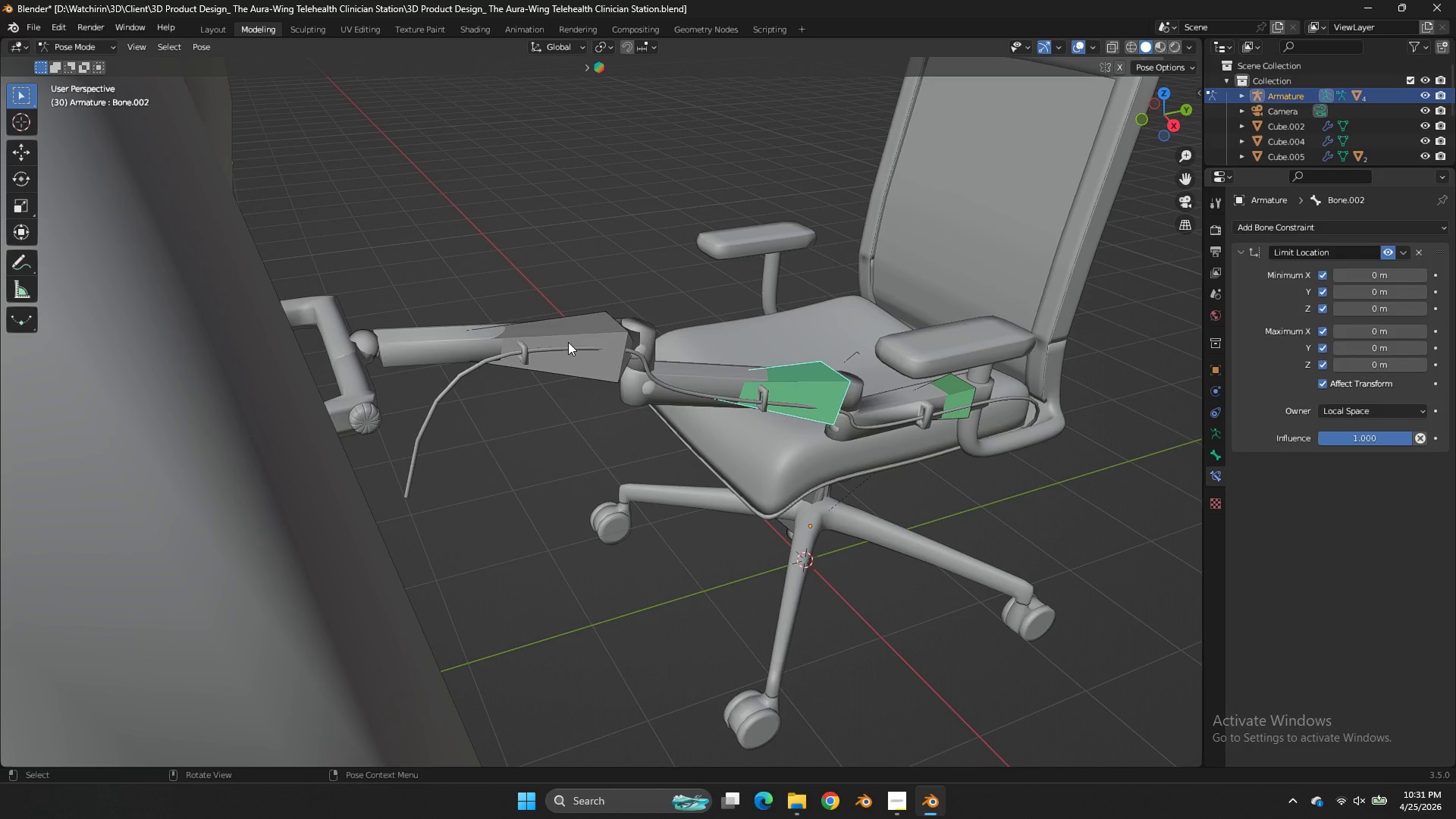 
left_click([568, 342])
 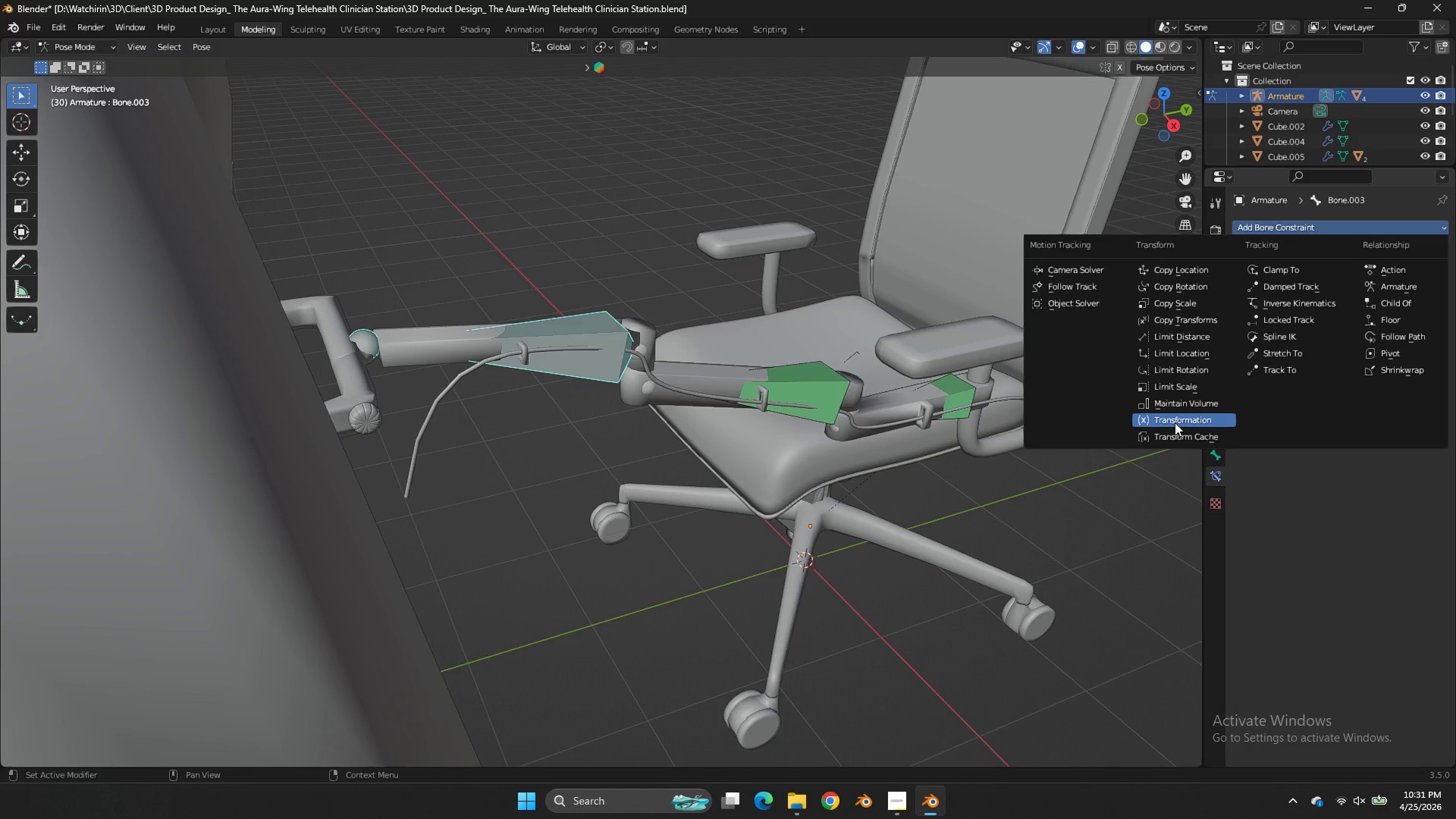 
wait(6.06)
 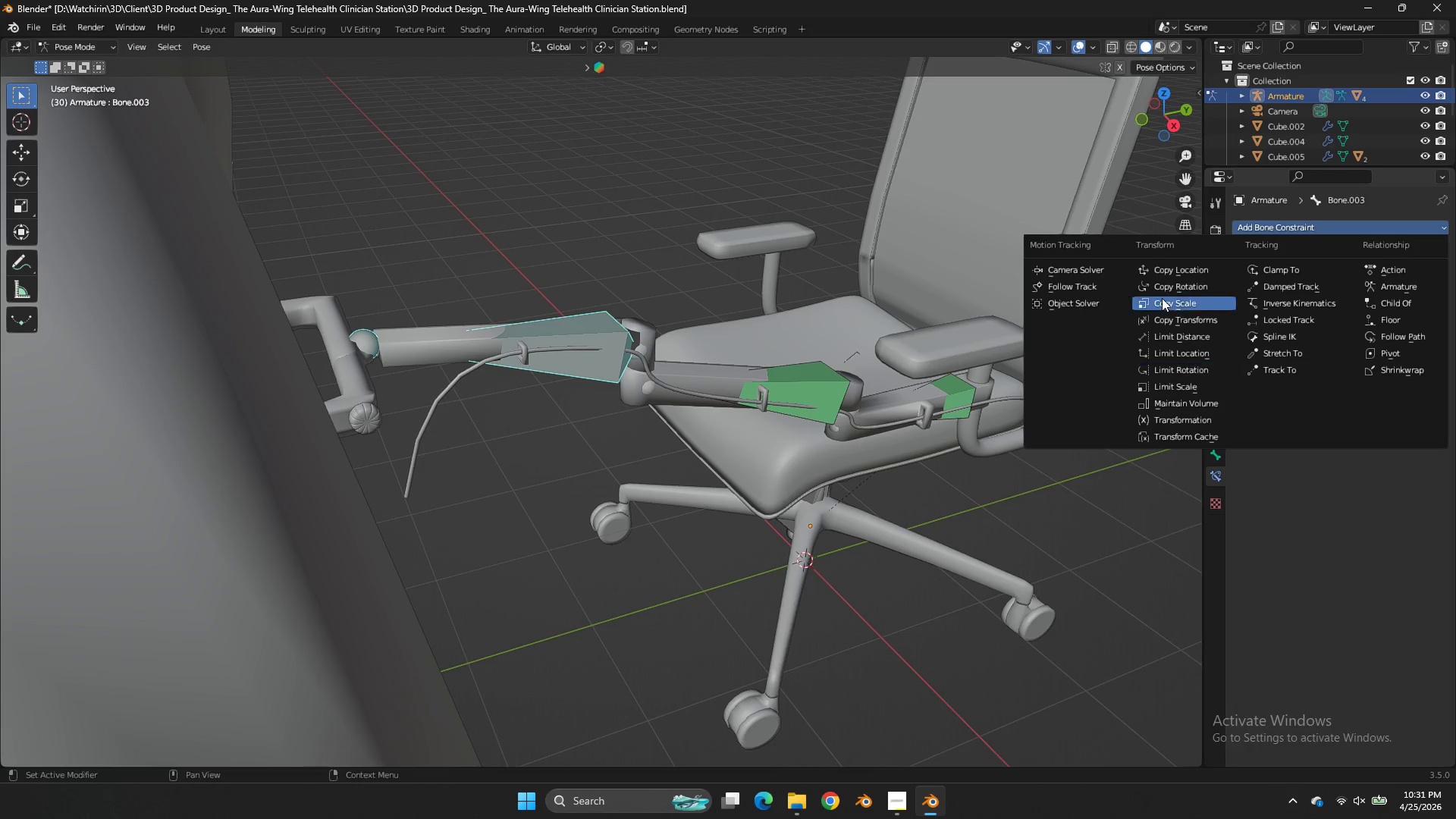 
left_click([1180, 348])
 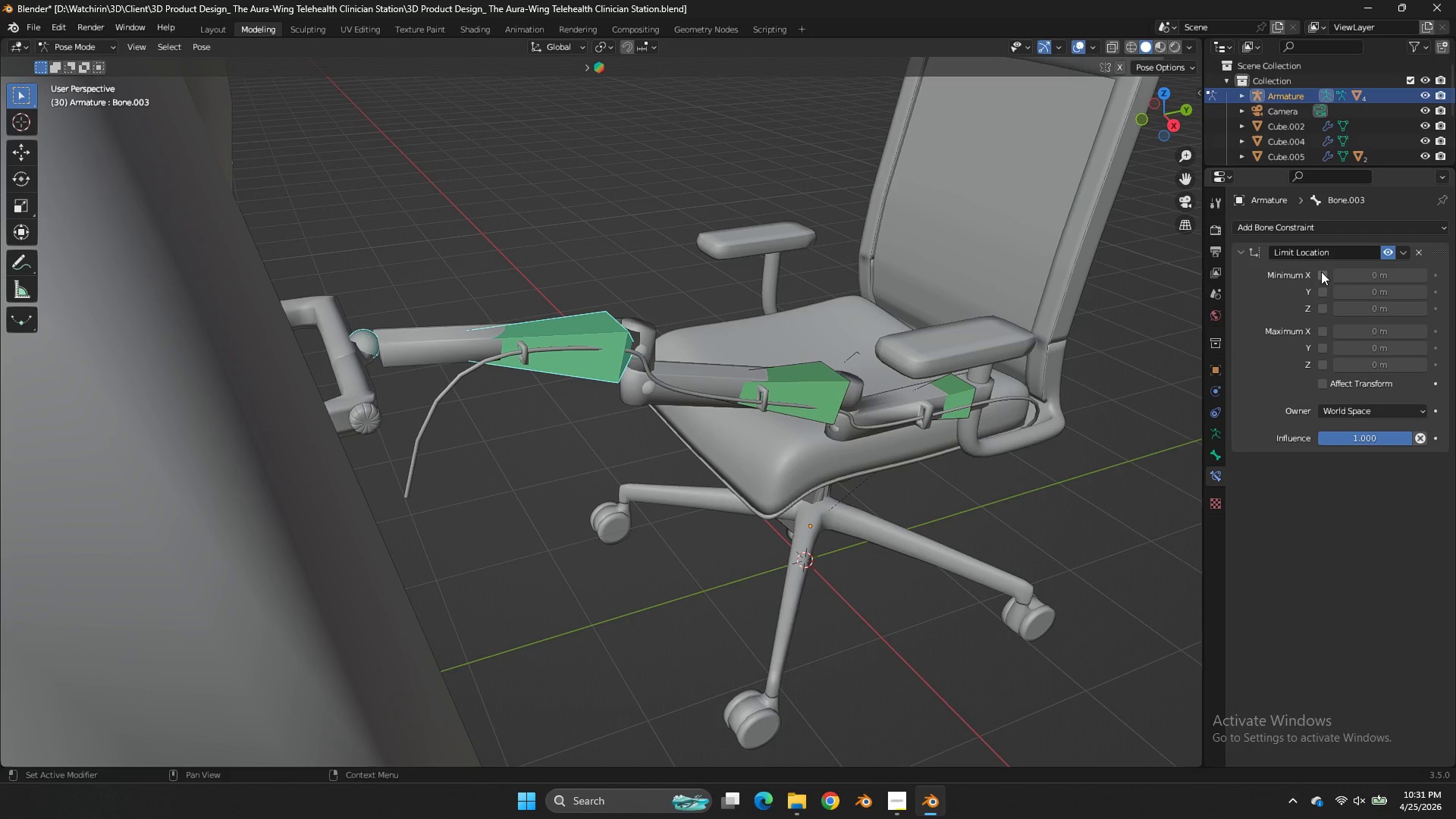 
left_click_drag(start_coordinate=[1321, 276], to_coordinate=[1323, 374])
 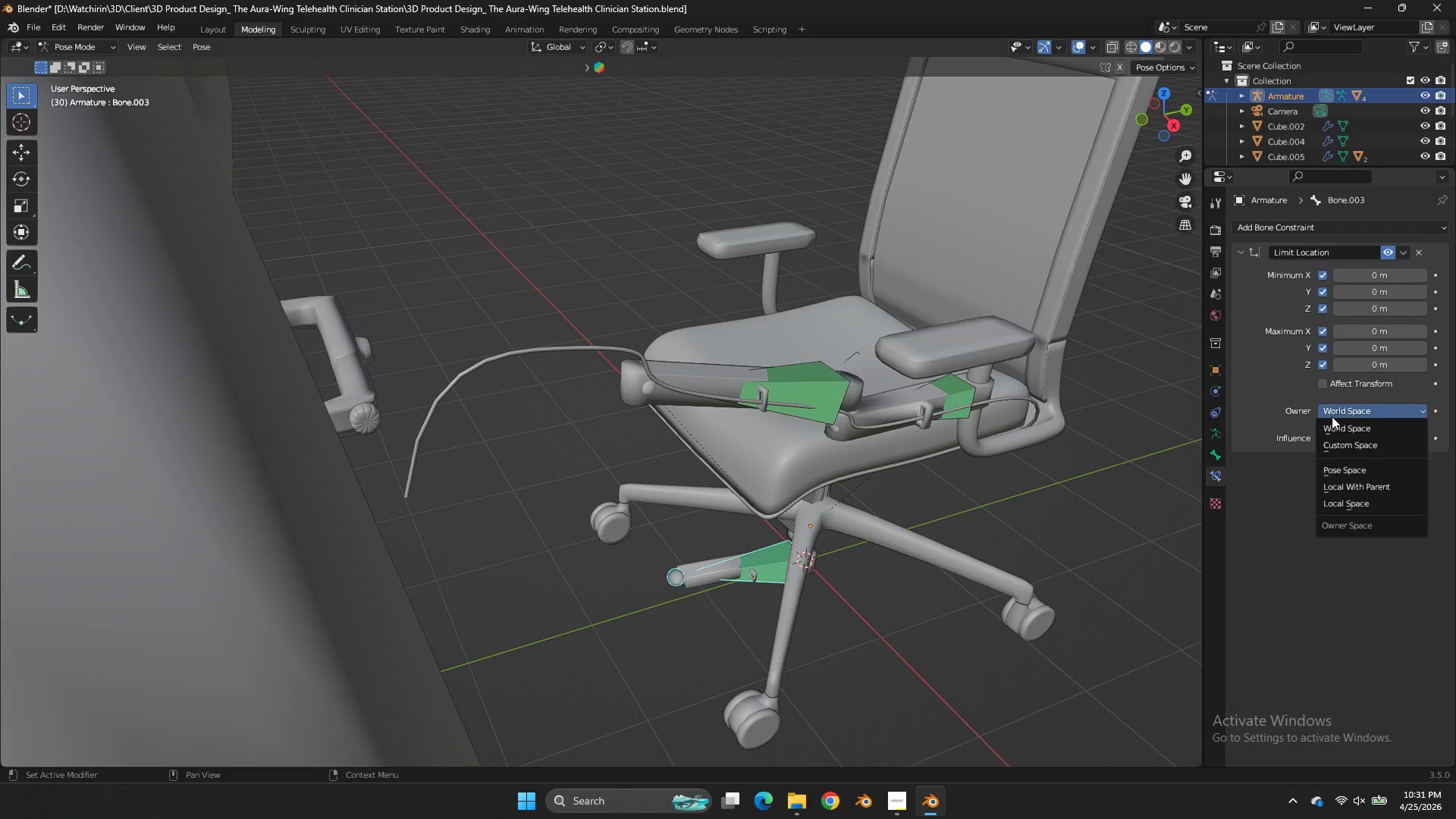 
left_click([1332, 416])
 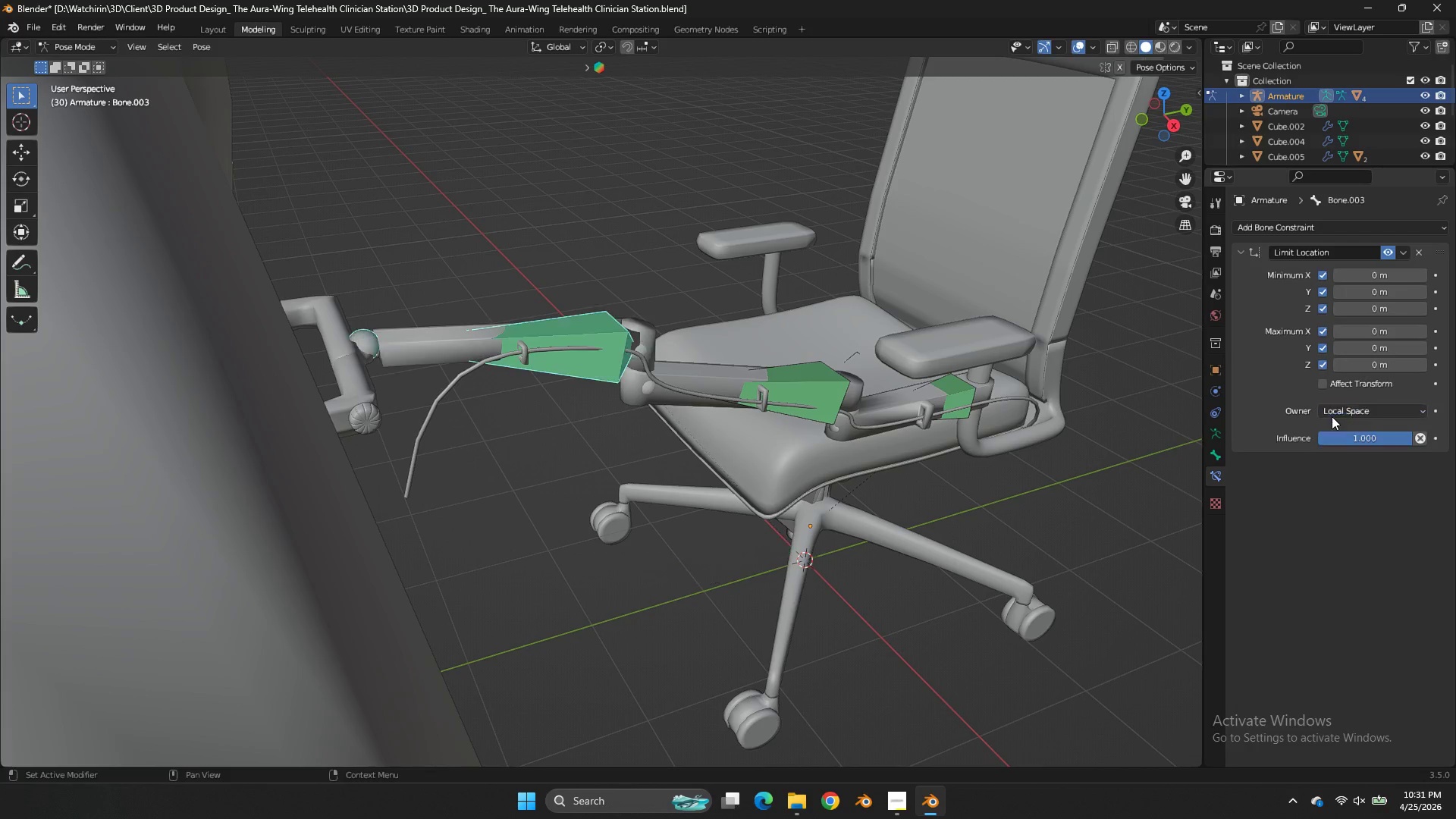 
key(S)
 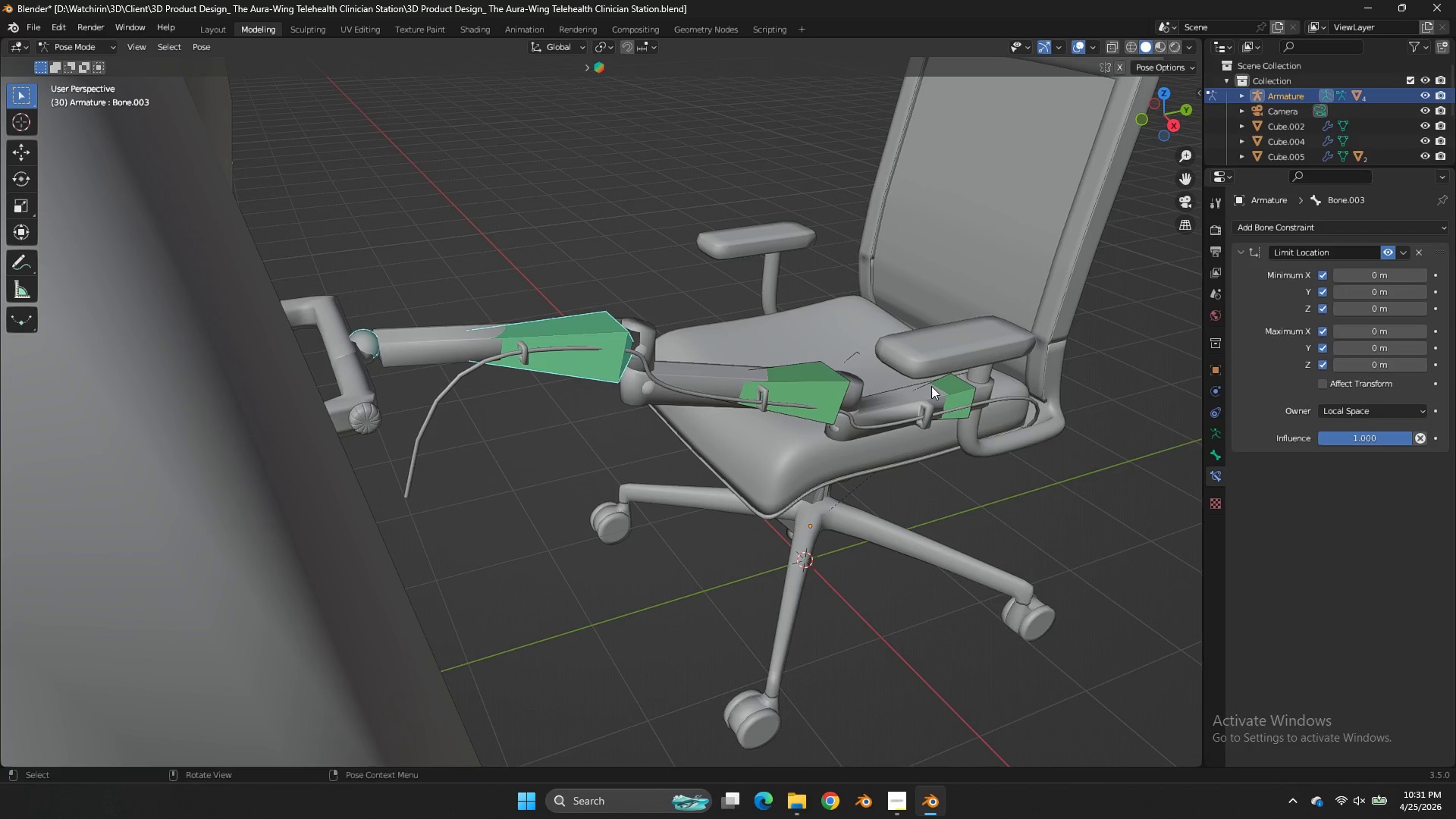 
left_click([931, 386])
 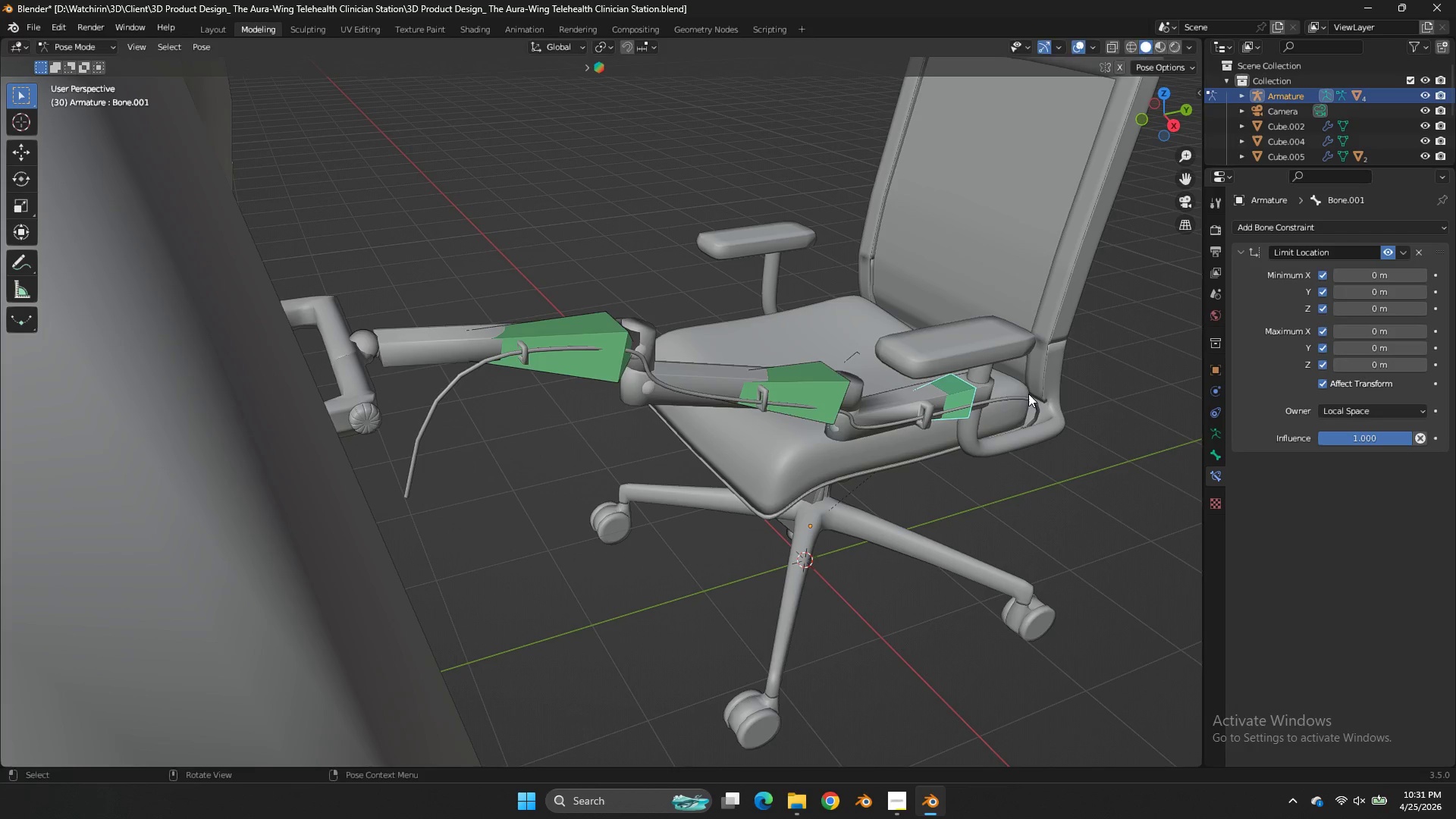 
type(rz)
 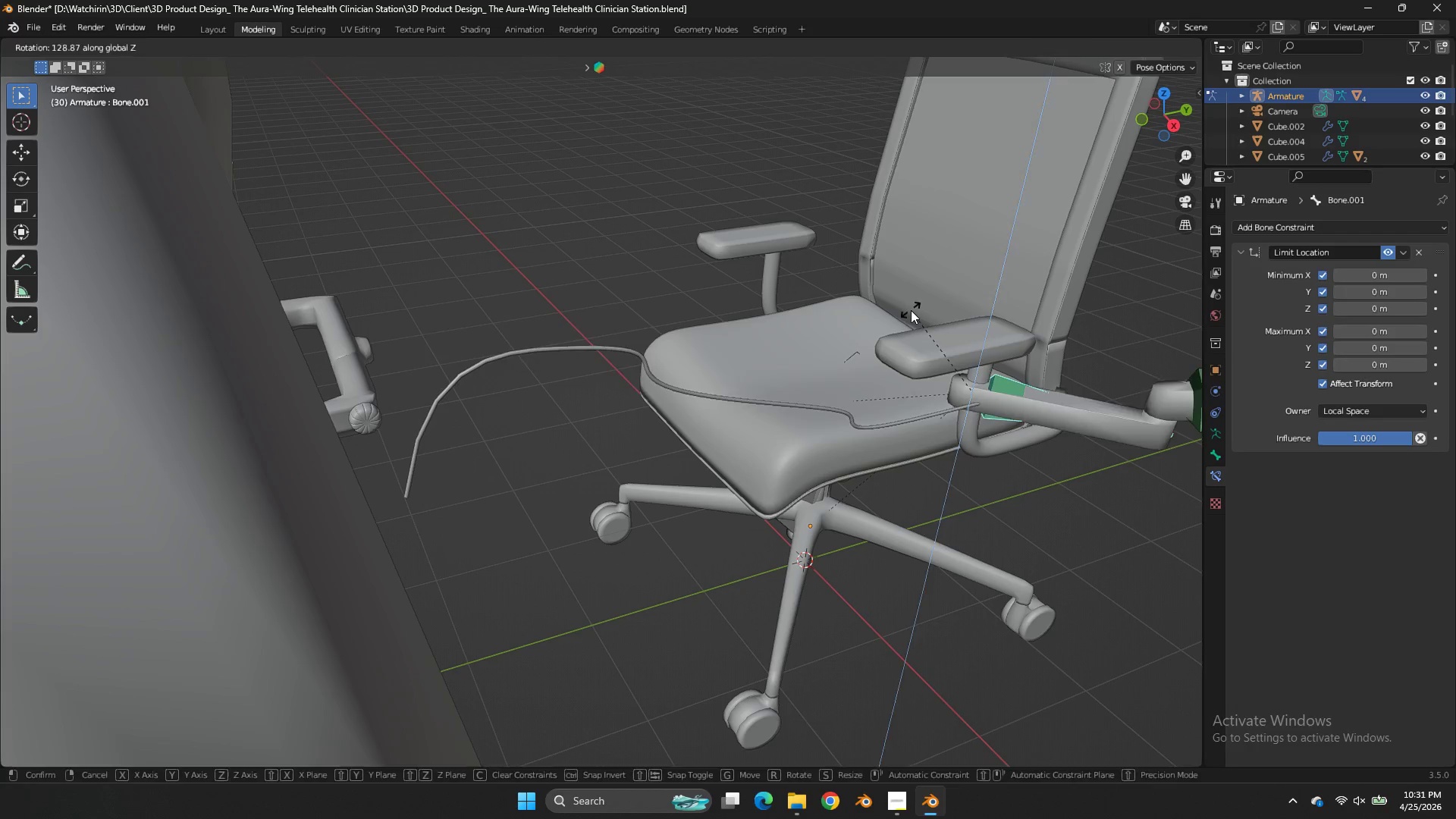 
right_click([911, 310])
 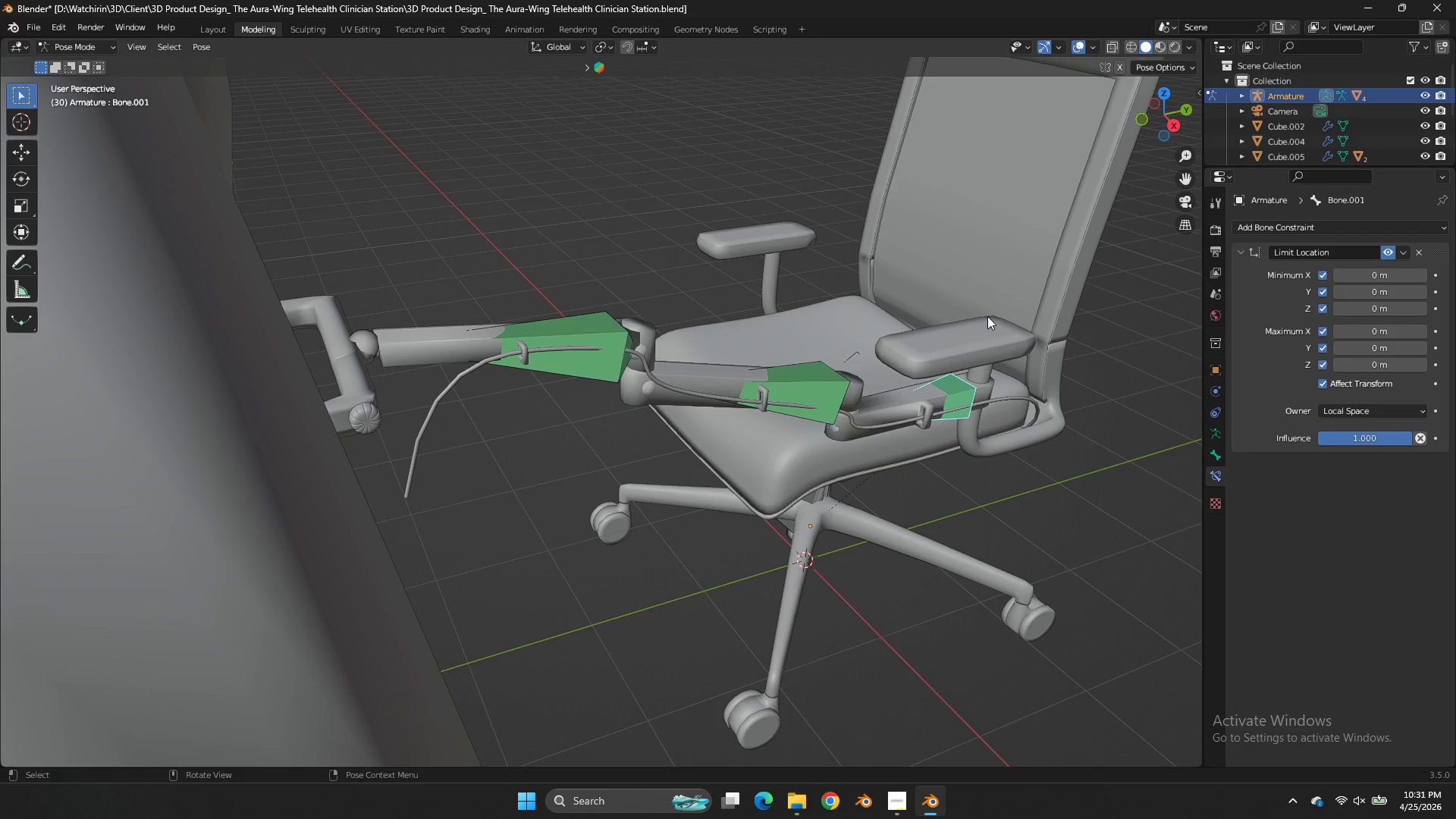 
key(R)
 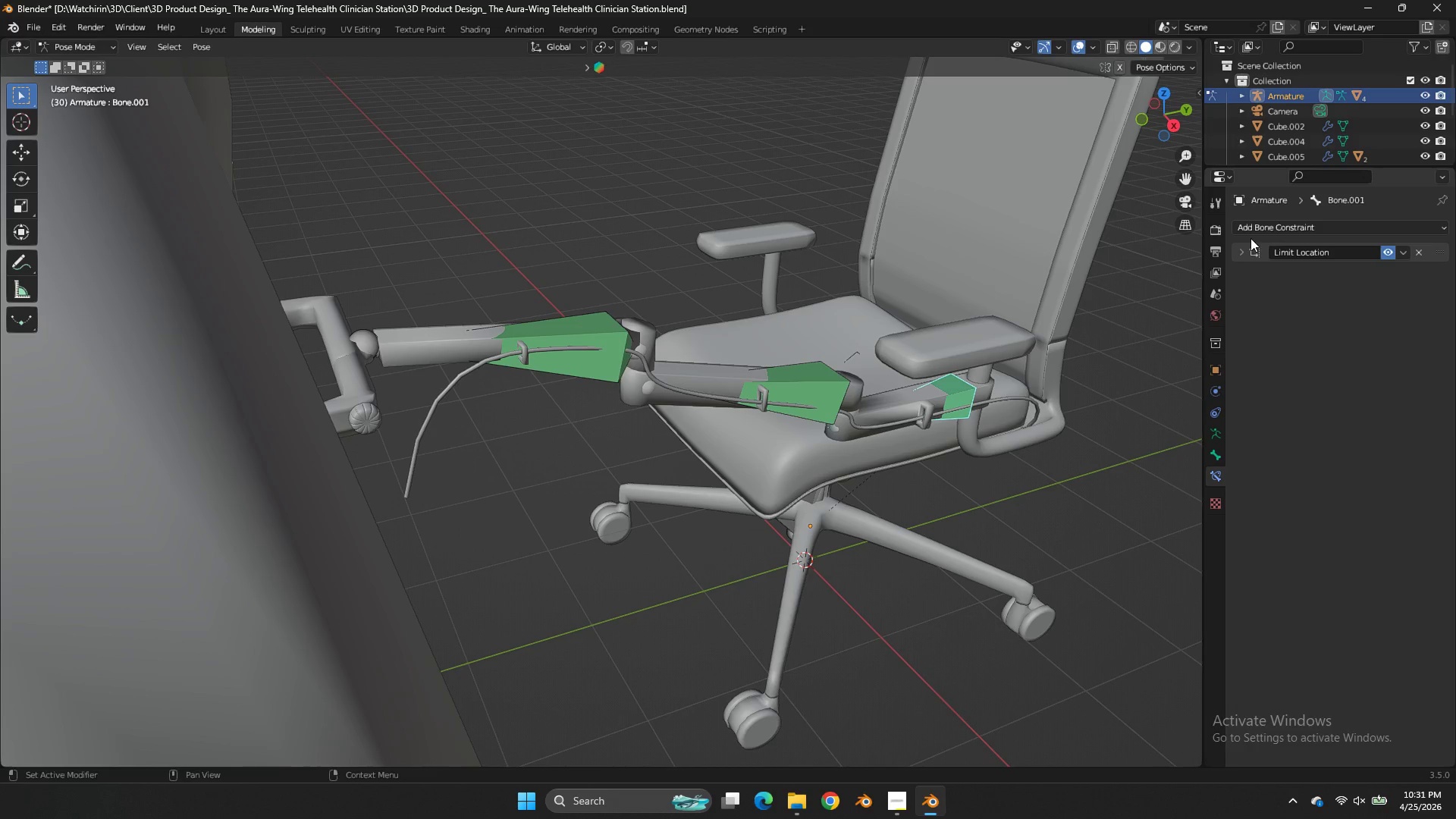 
left_click([1270, 228])
 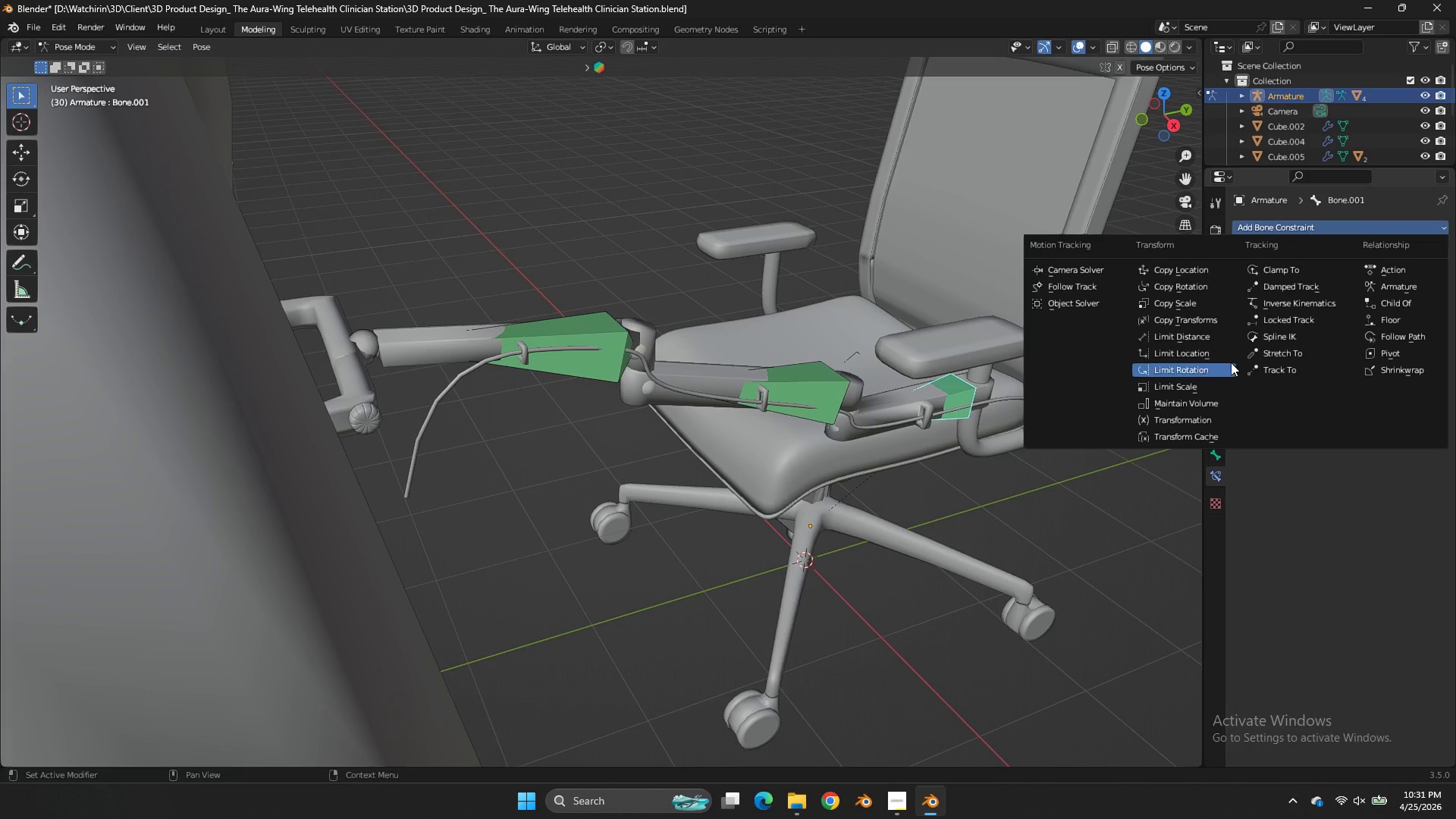 
left_click([1232, 368])
 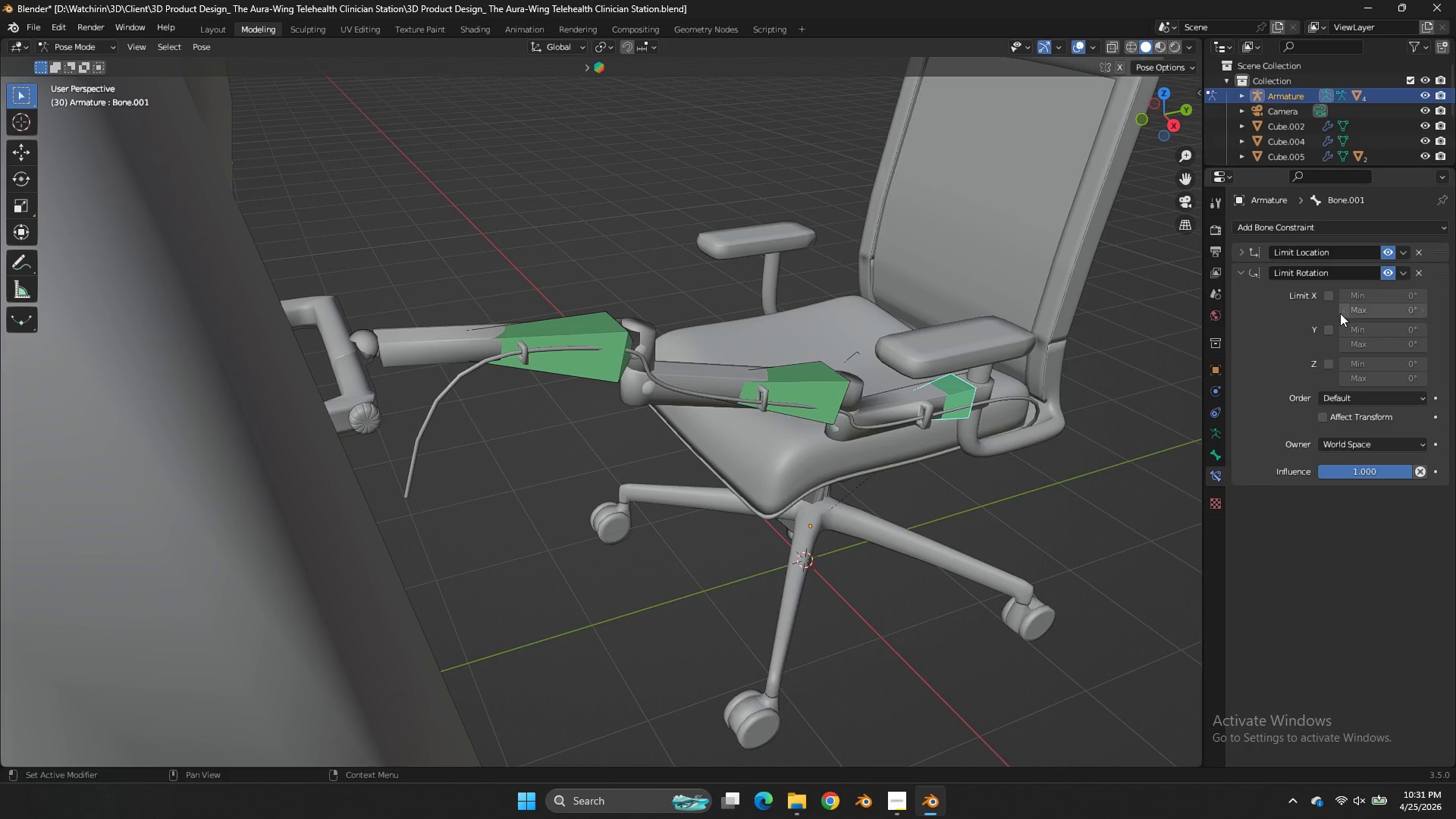 
mouse_move([1328, 312])
 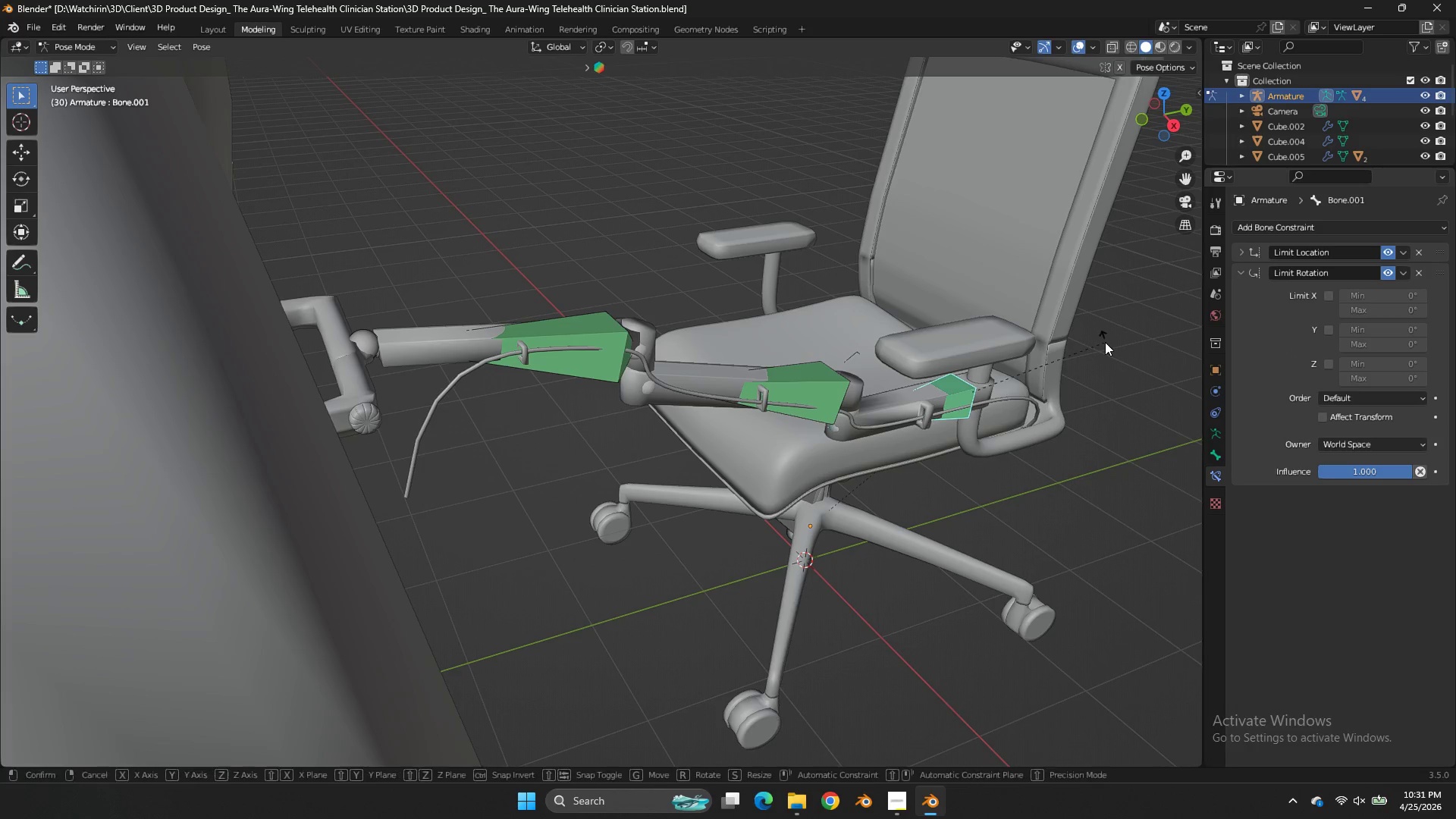 
type(rx)
 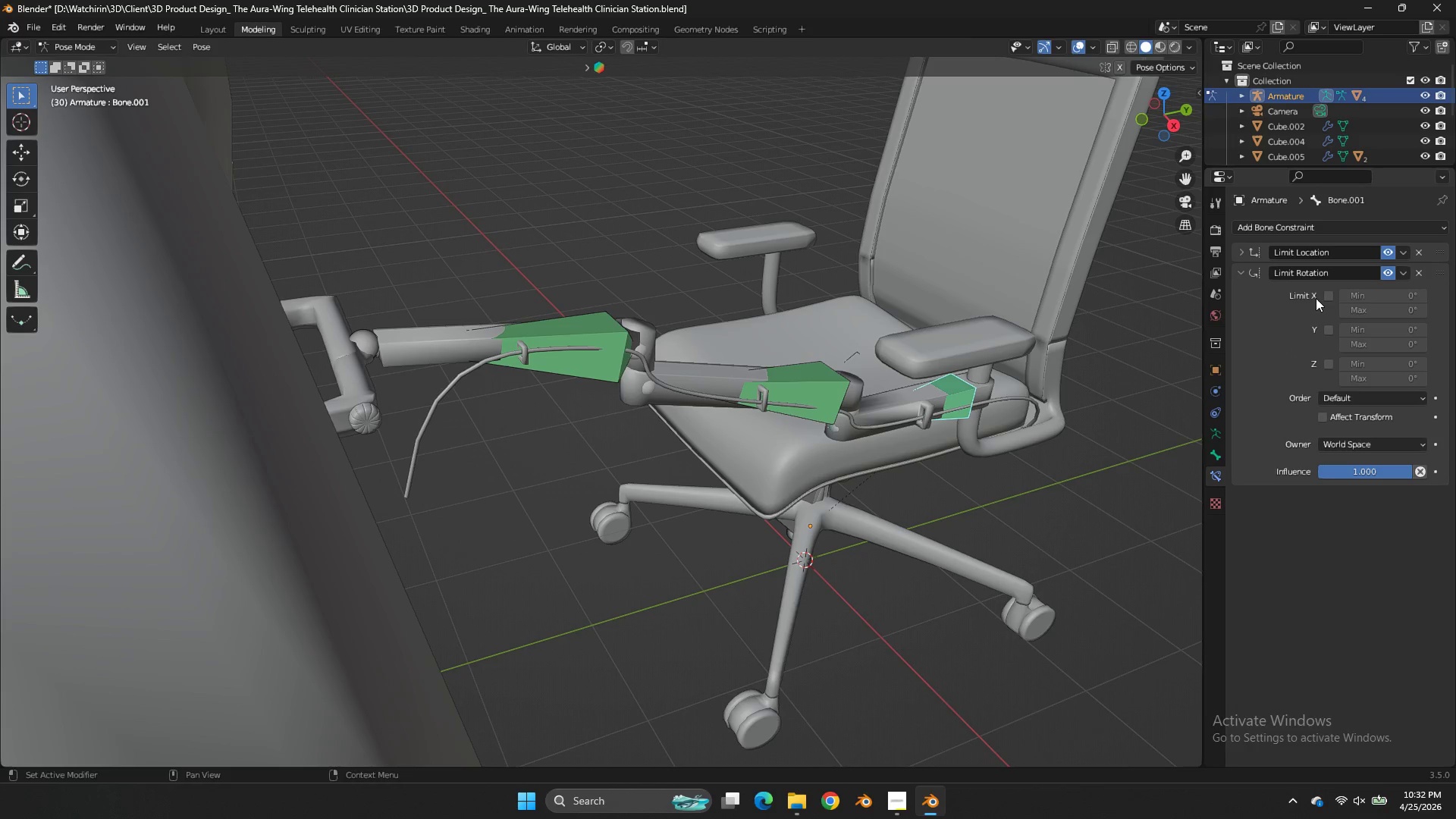 
left_click([1326, 297])
 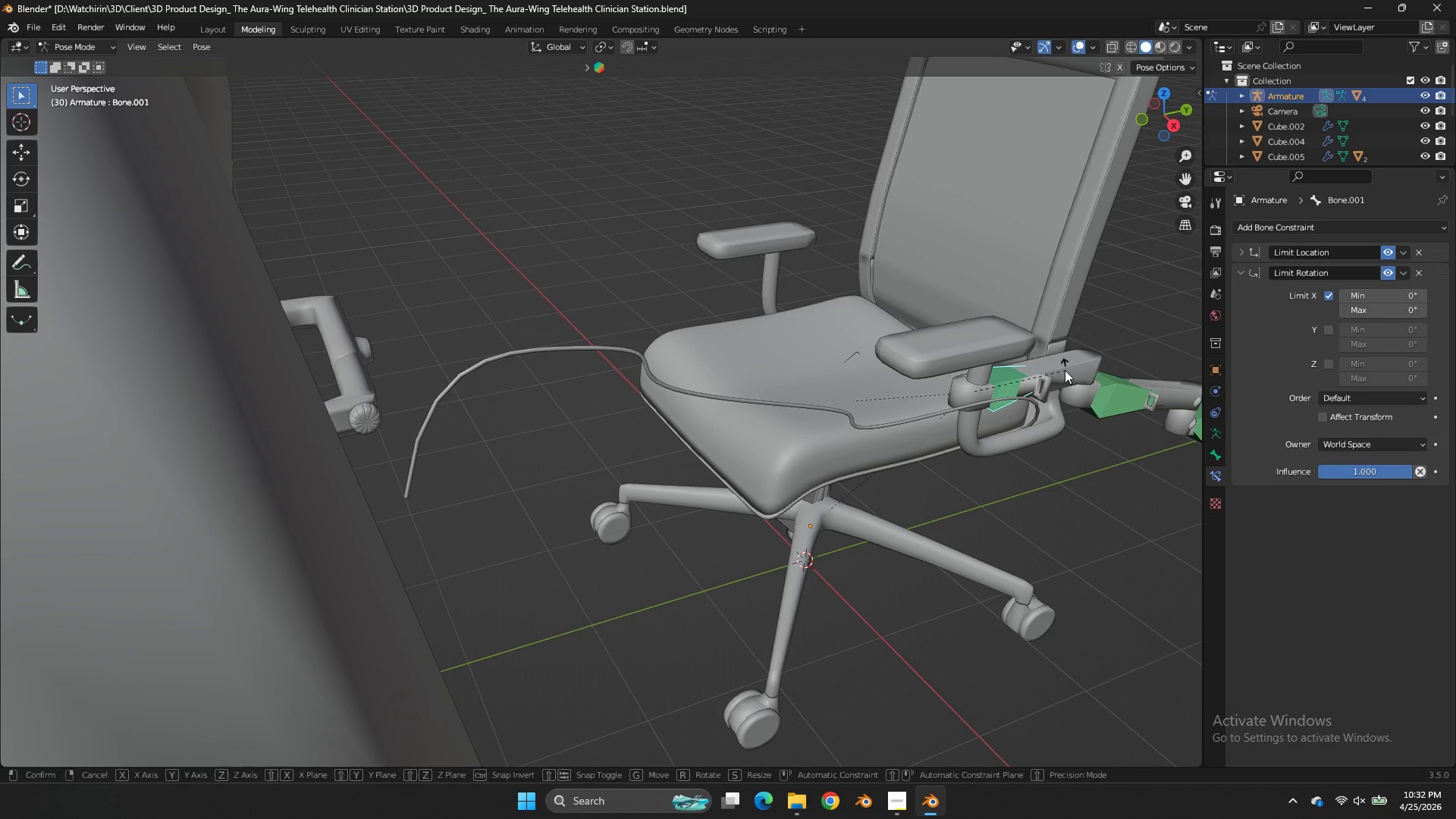 
type(rx)
 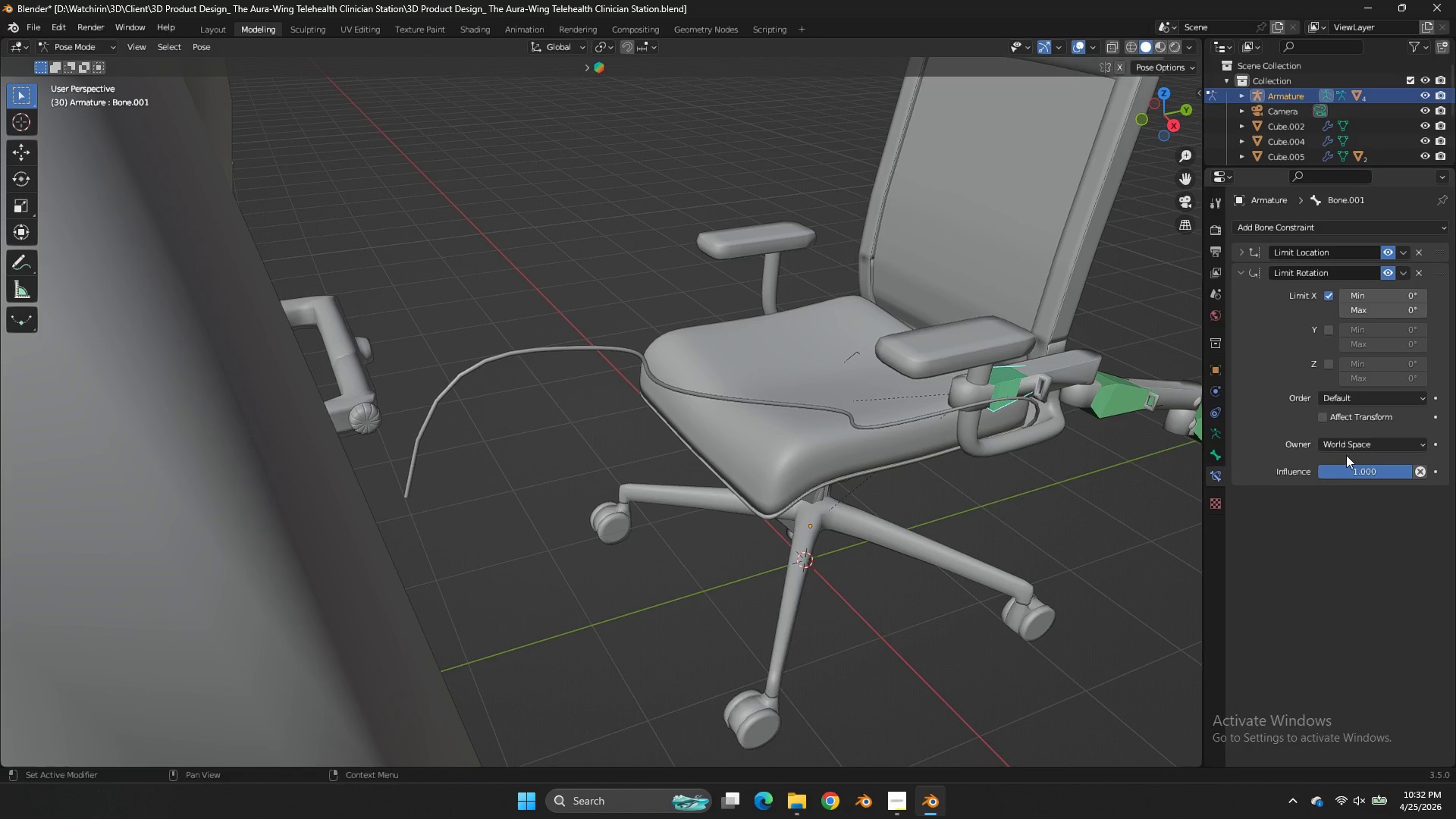 
left_click([1354, 446])
 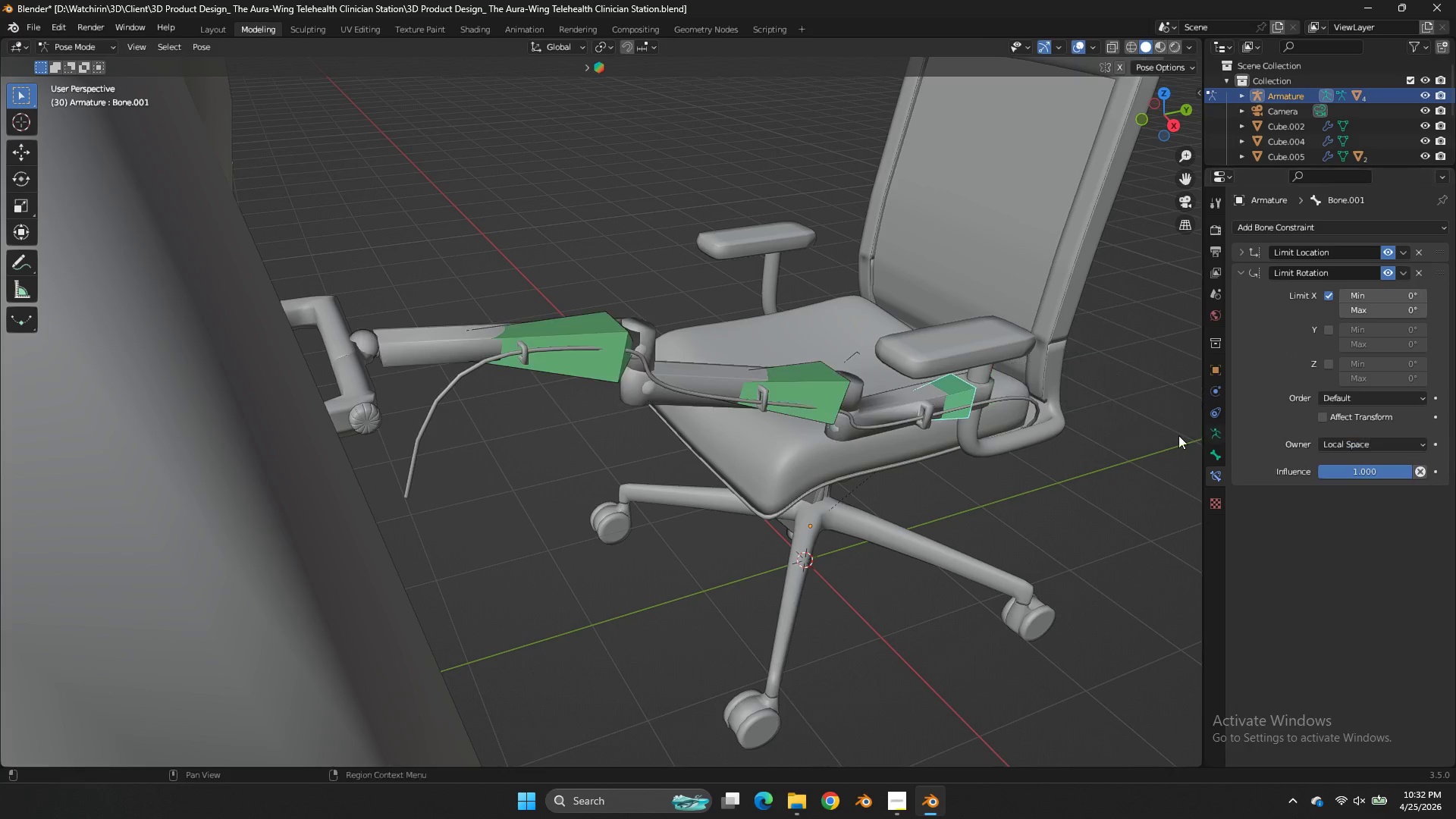 
type(srx)
 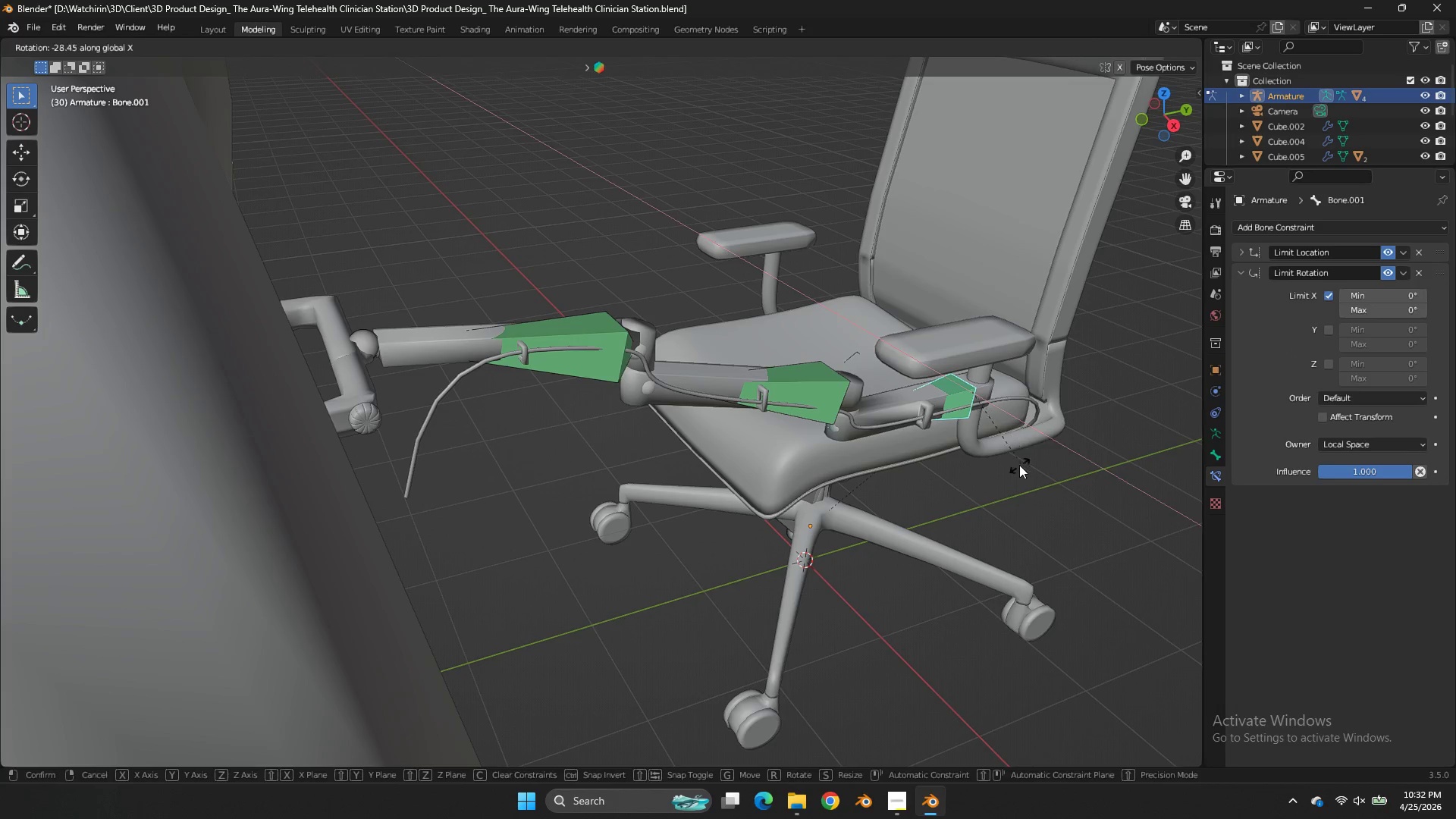 
right_click([1019, 465])
 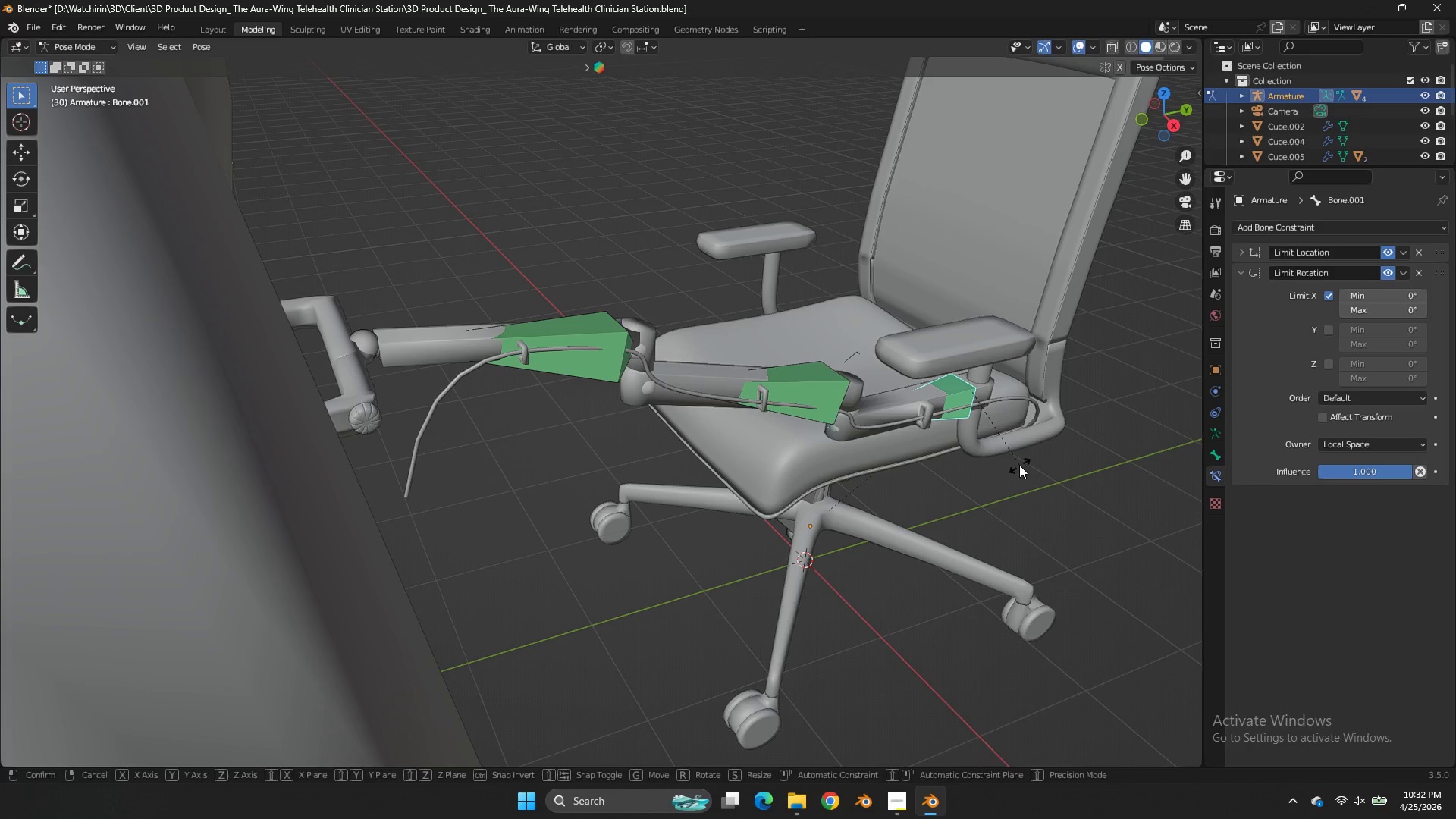 
type(ry)
 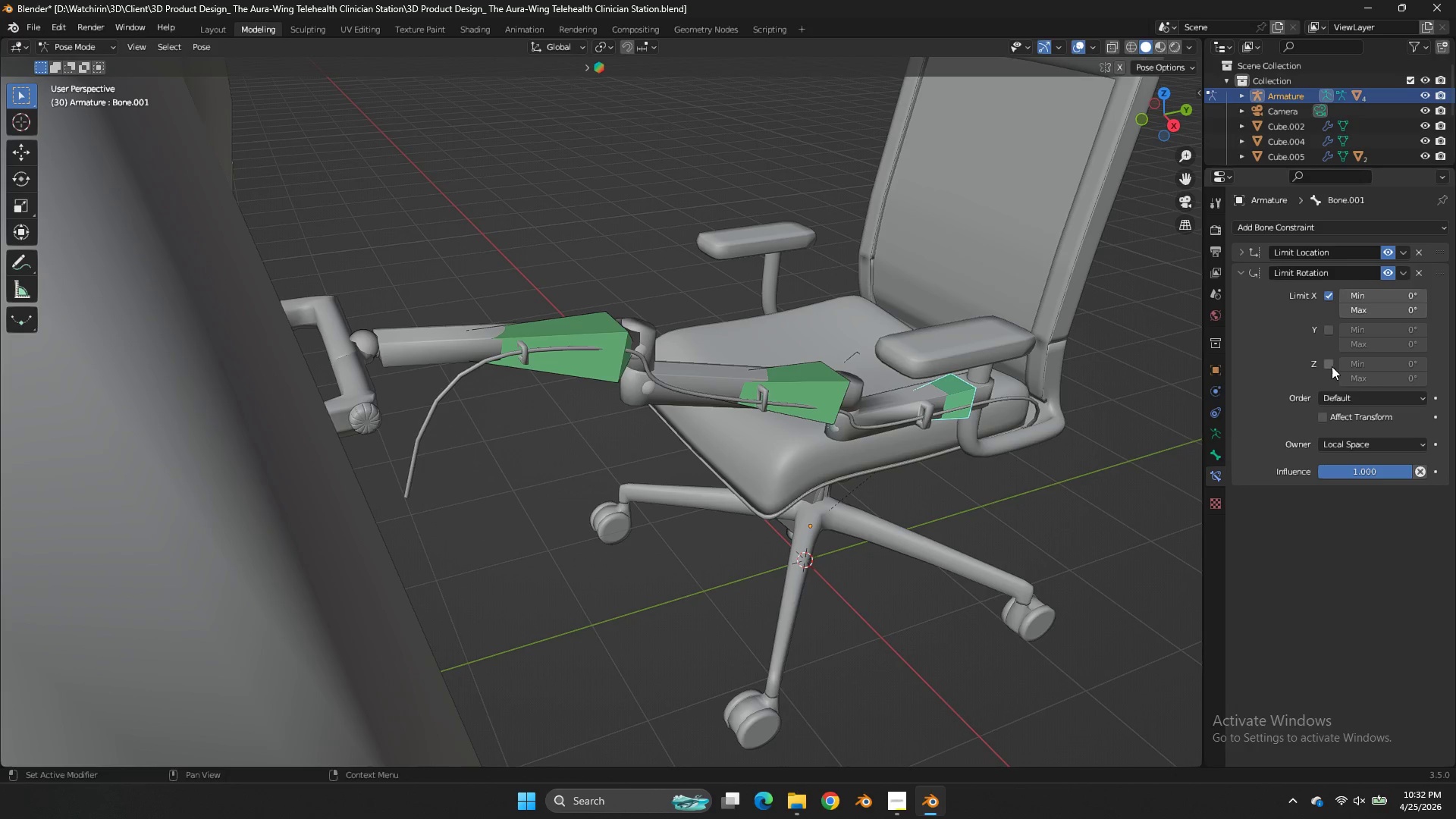 
left_click([1333, 367])
 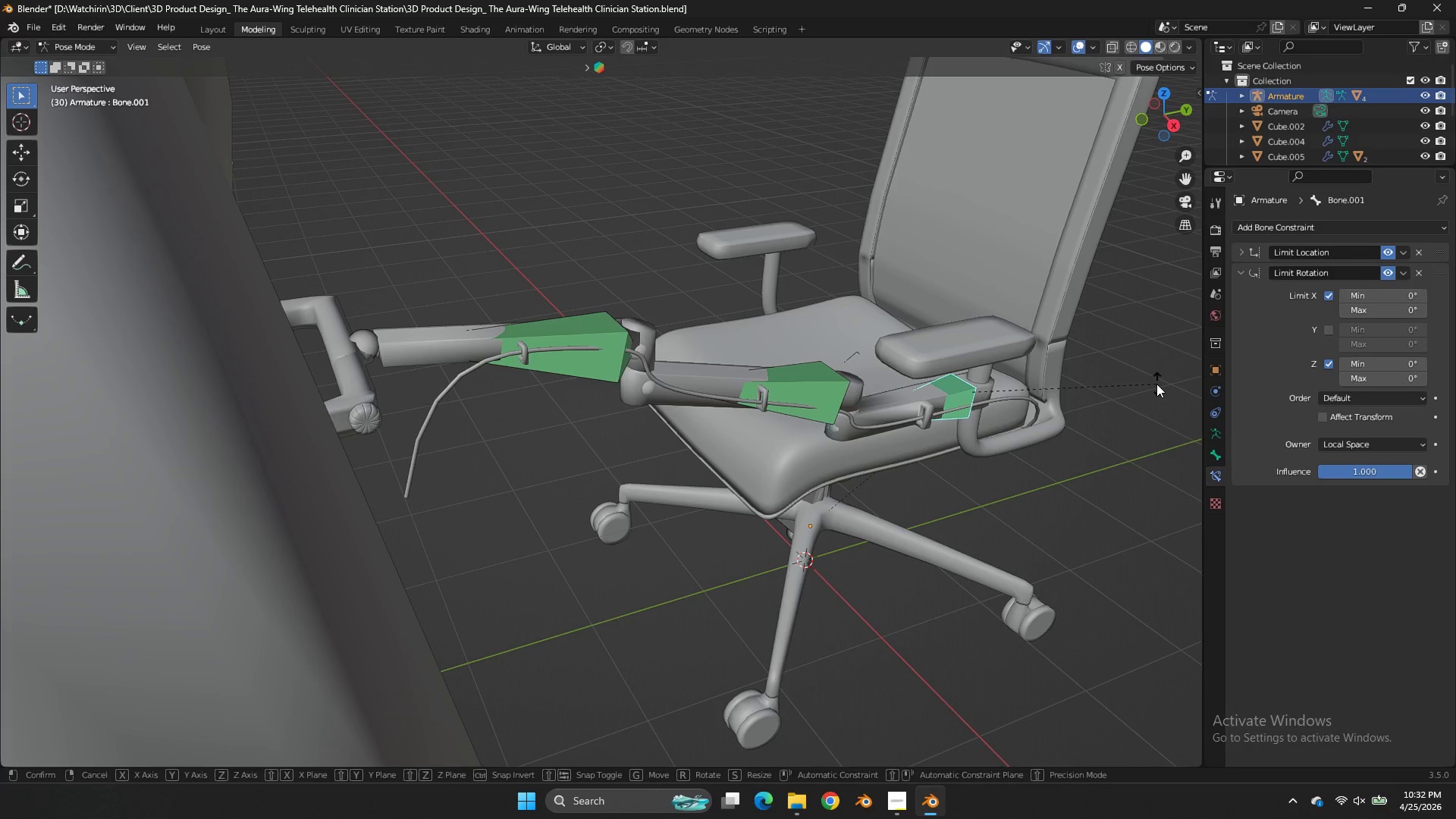 
type(rz)
 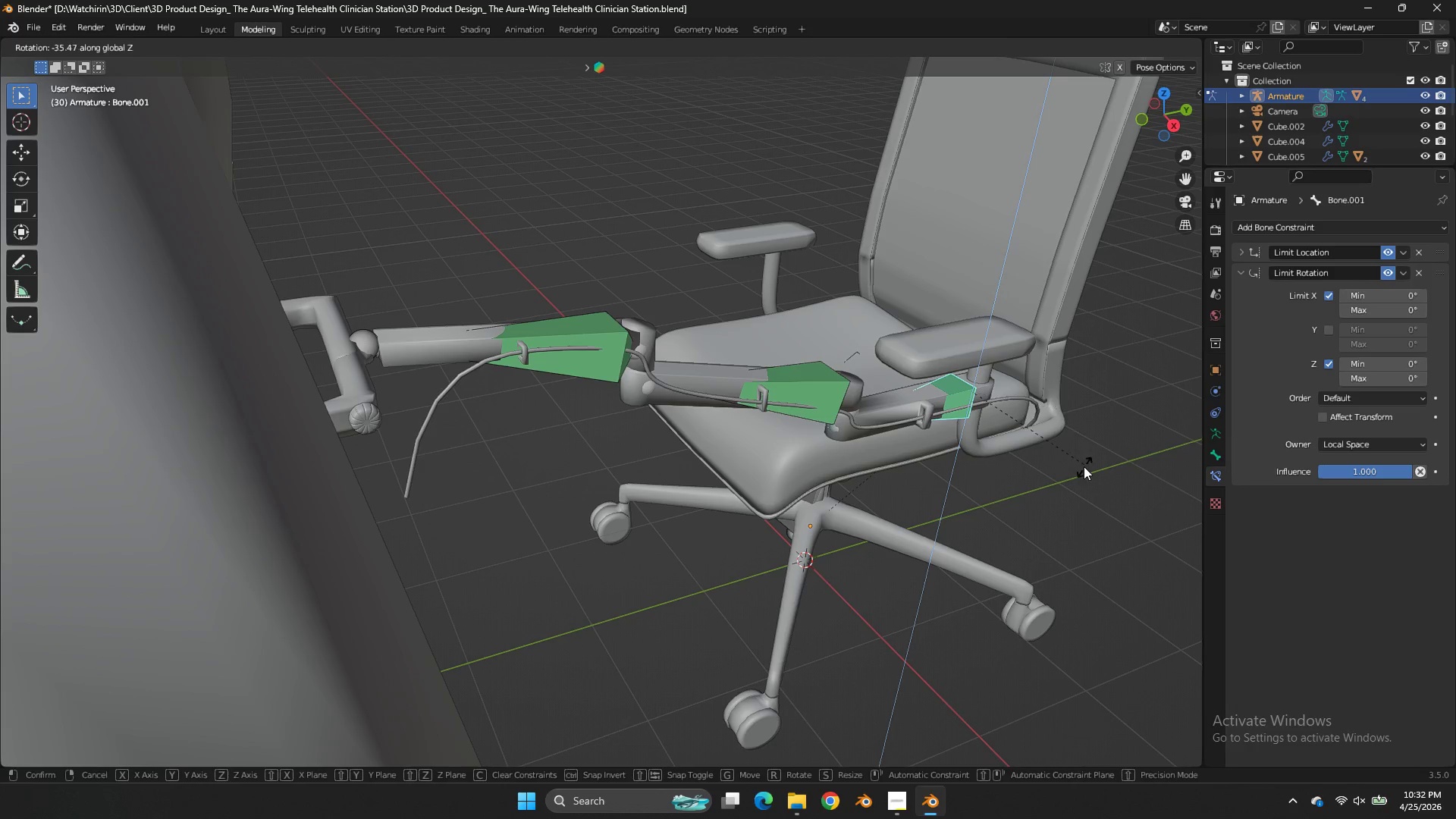 
right_click([1084, 466])
 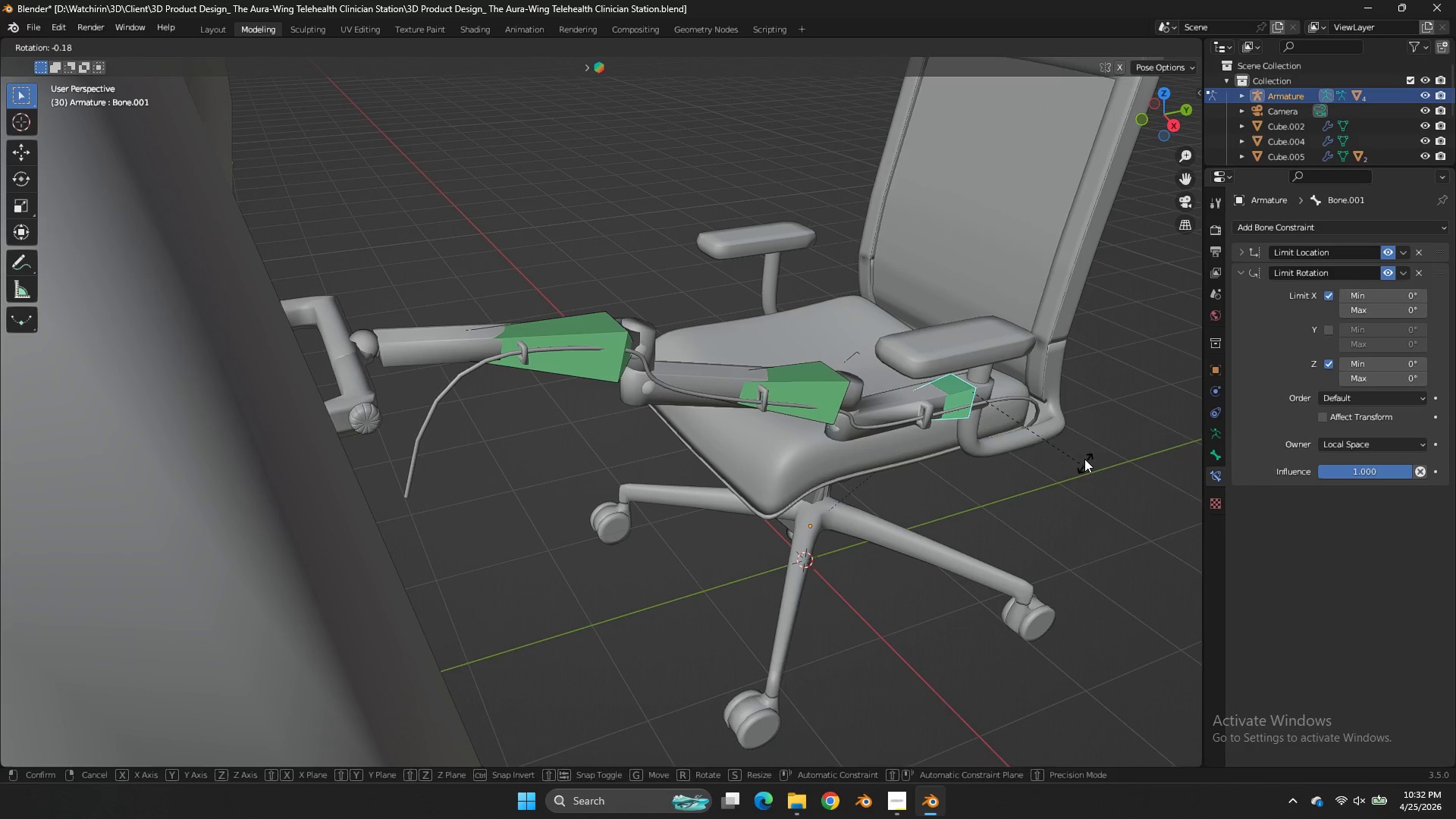 
type(rzzrz)
 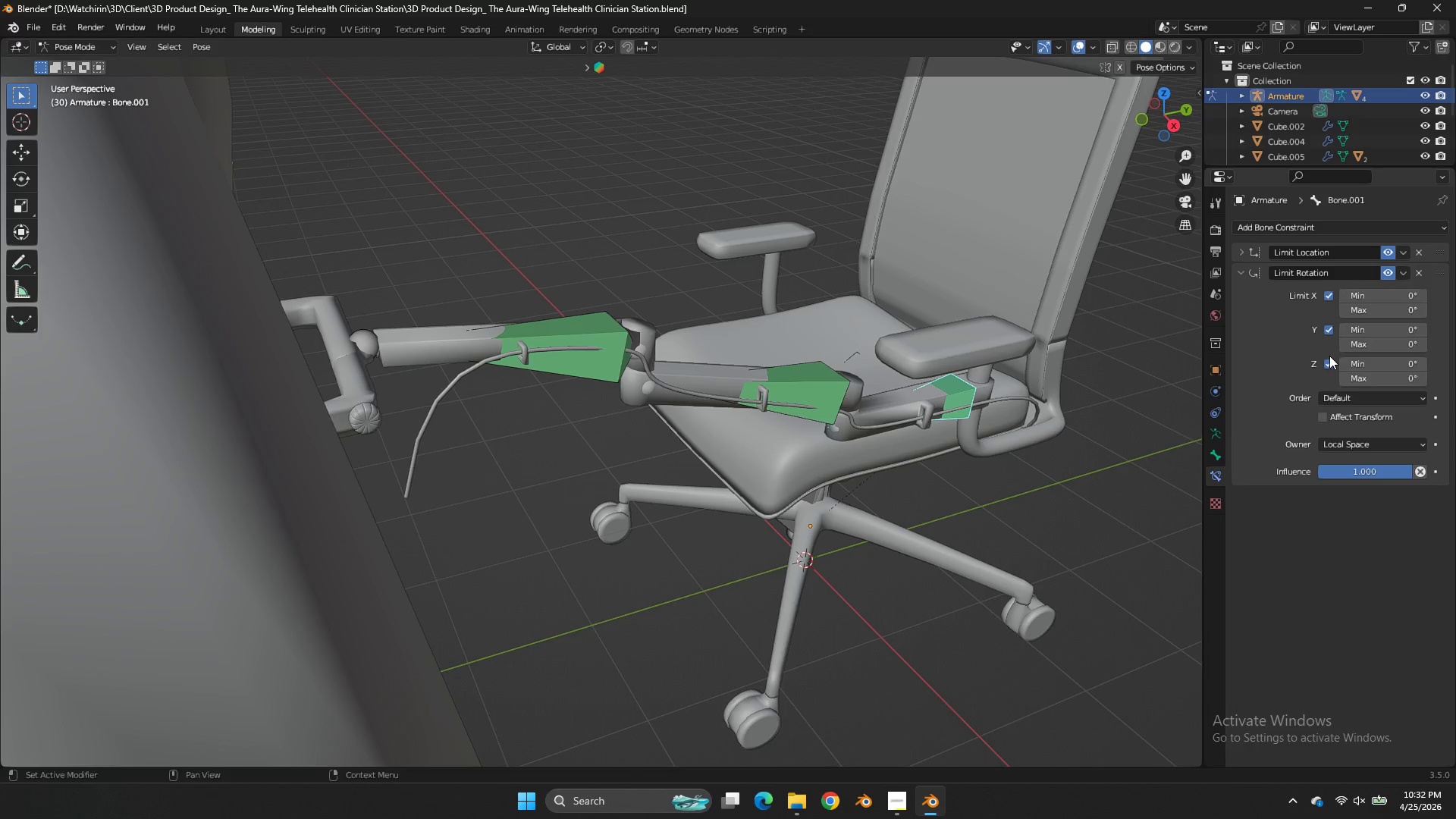 
double_click([1329, 359])
 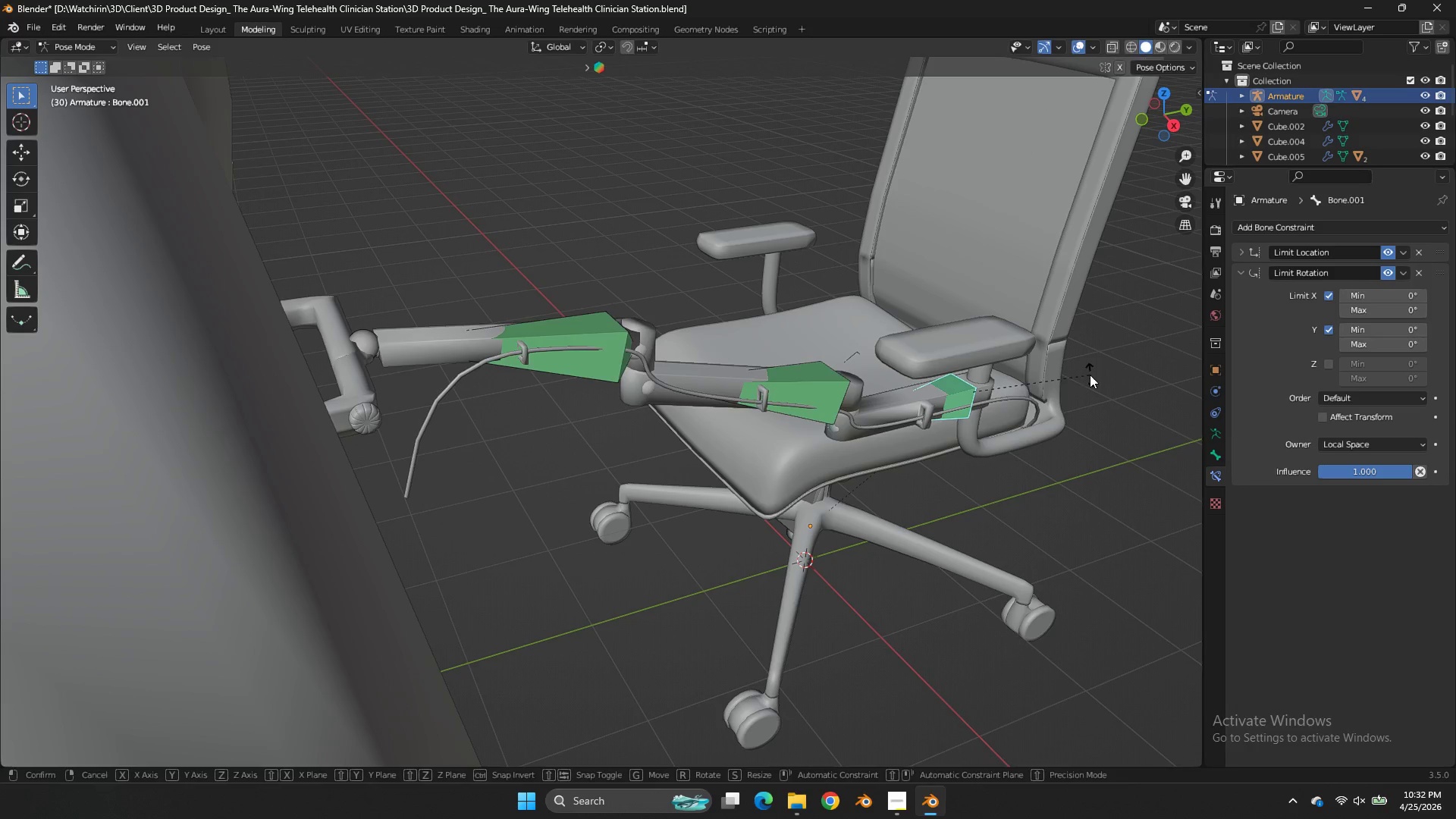 
type(rz)
 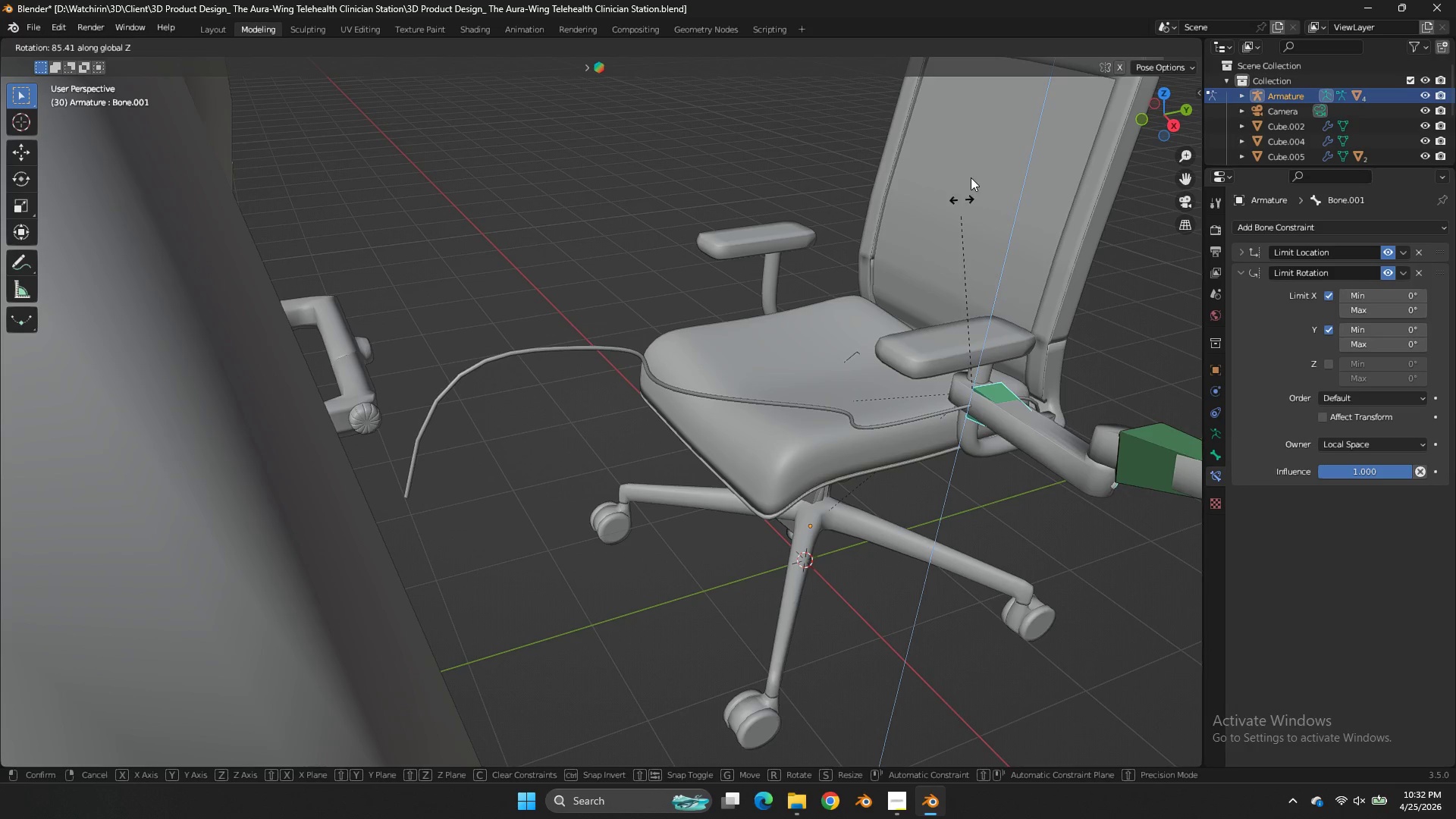 
right_click([1099, 292])
 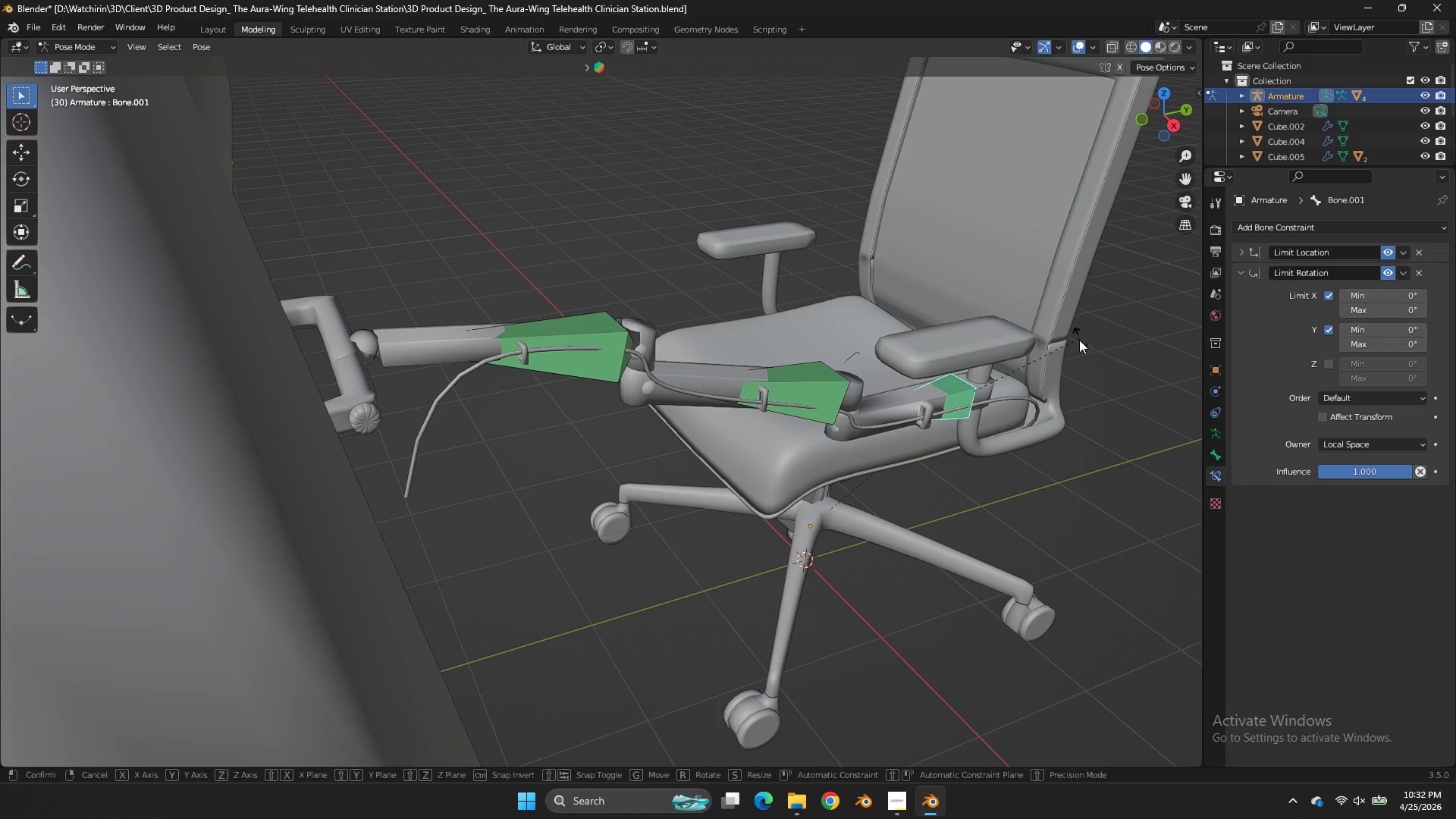 
type(rz)
 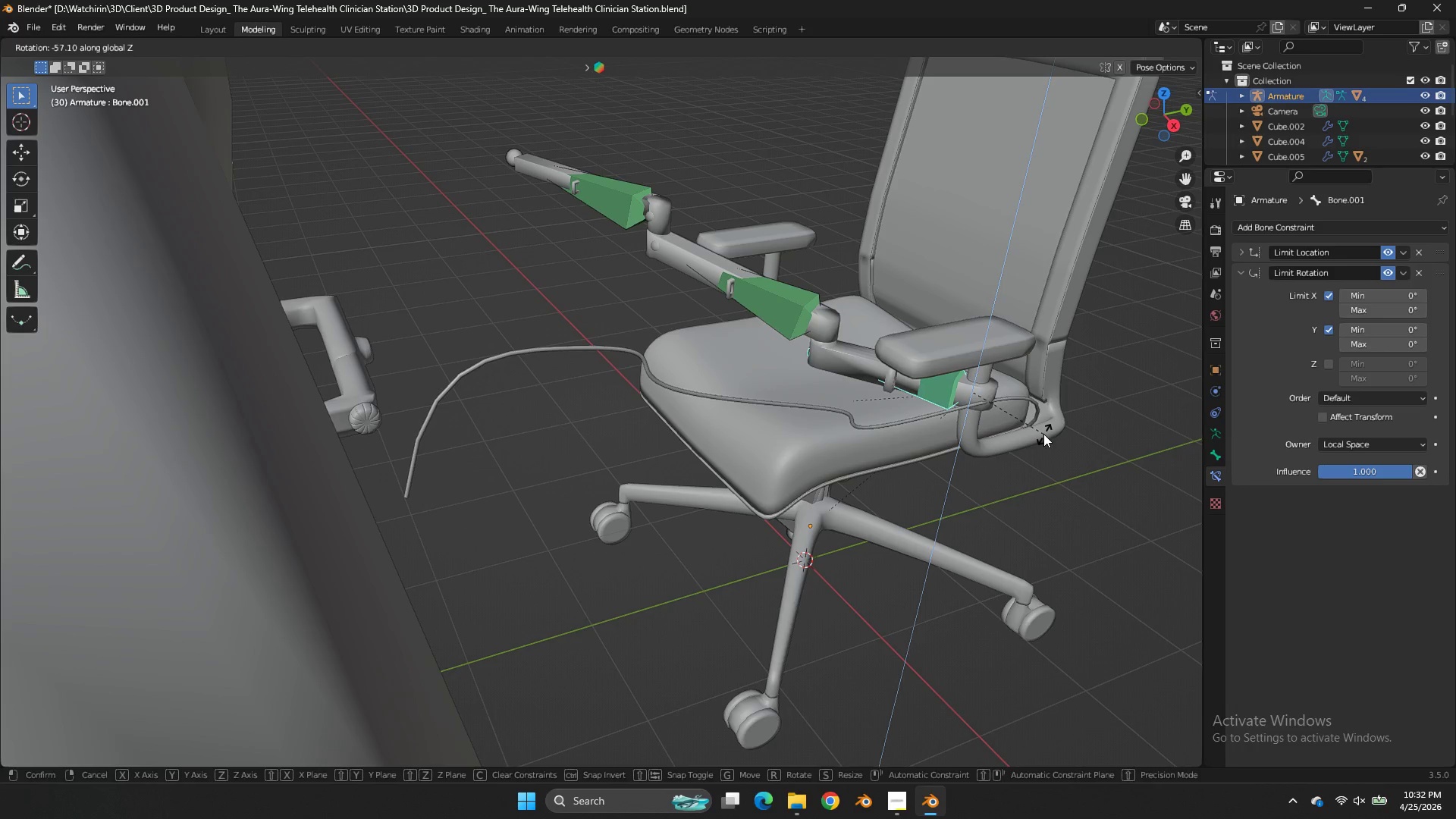 
left_click_drag(start_coordinate=[1040, 436], to_coordinate=[1048, 419])
 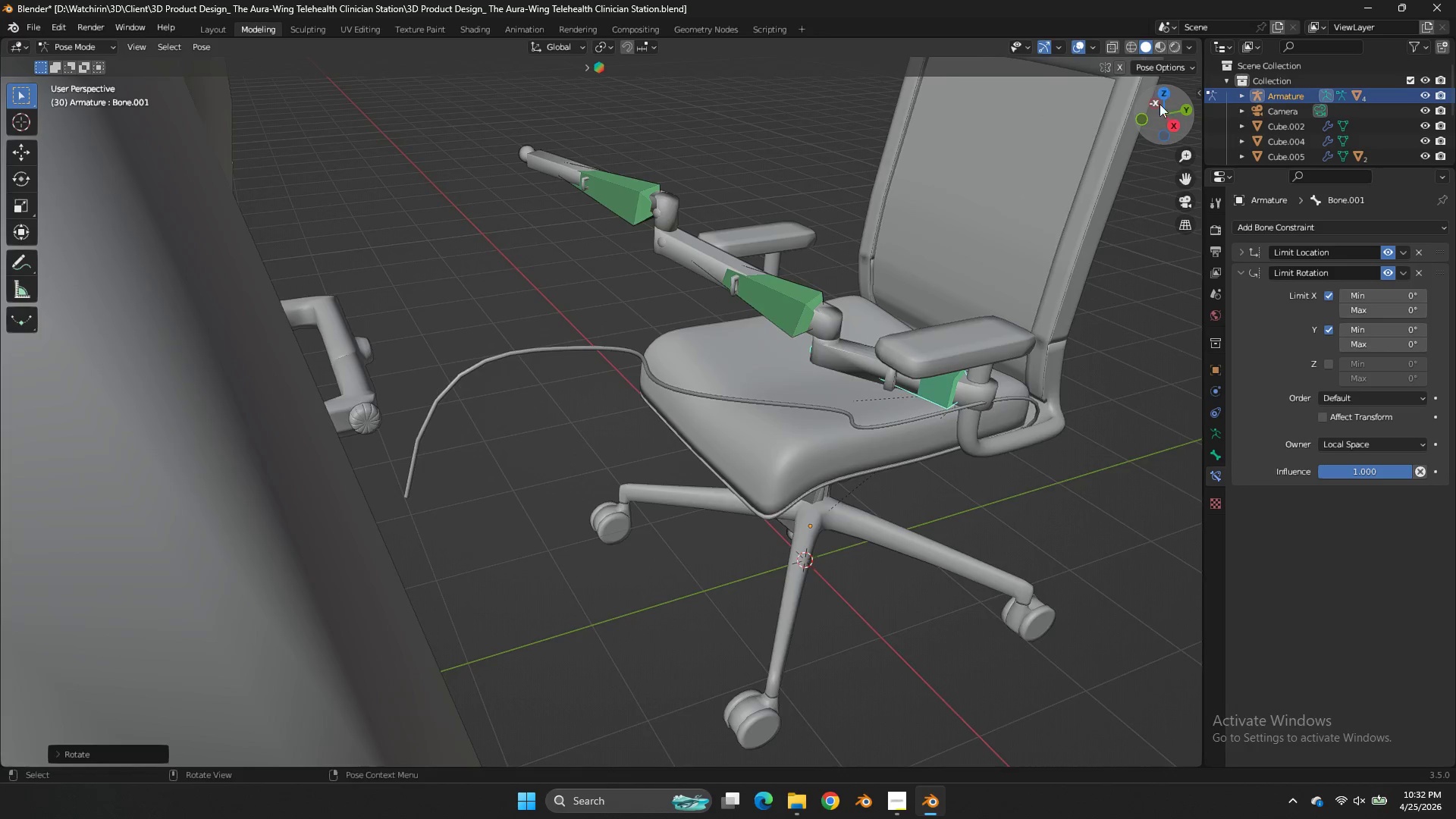 
left_click_drag(start_coordinate=[1159, 104], to_coordinate=[1068, 133])
 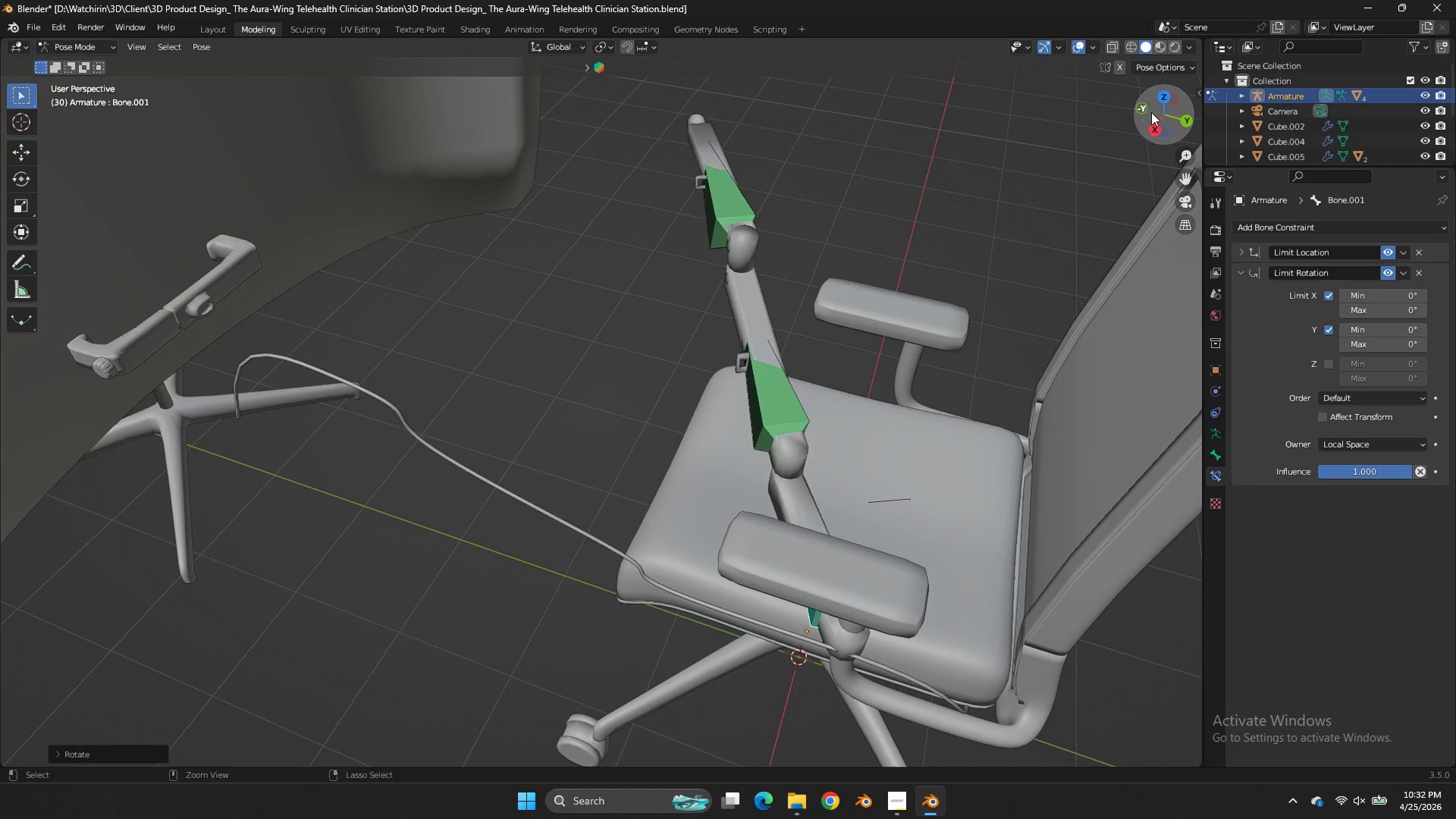 
key(Control+Z)
 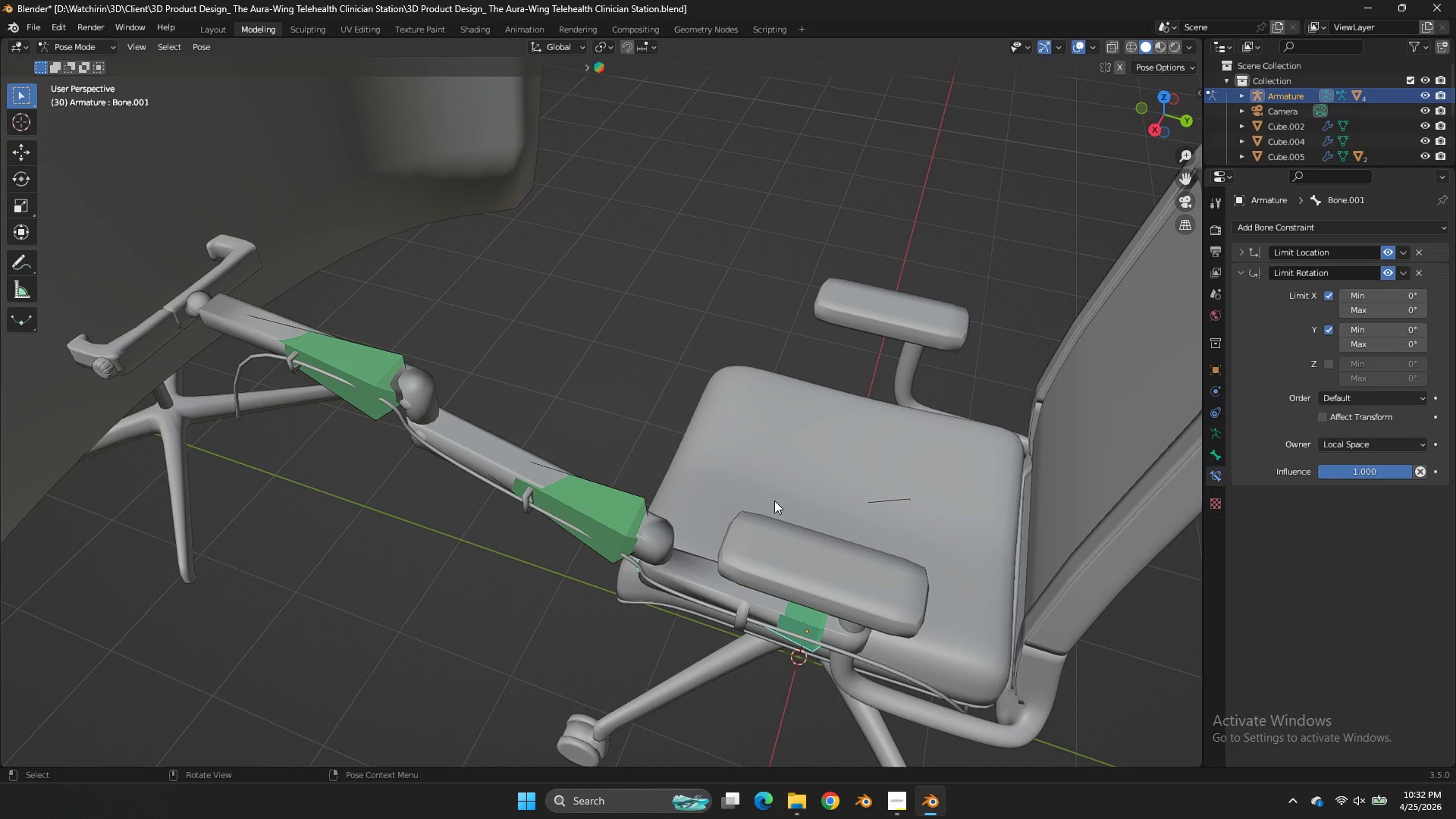 
left_click([598, 503])
 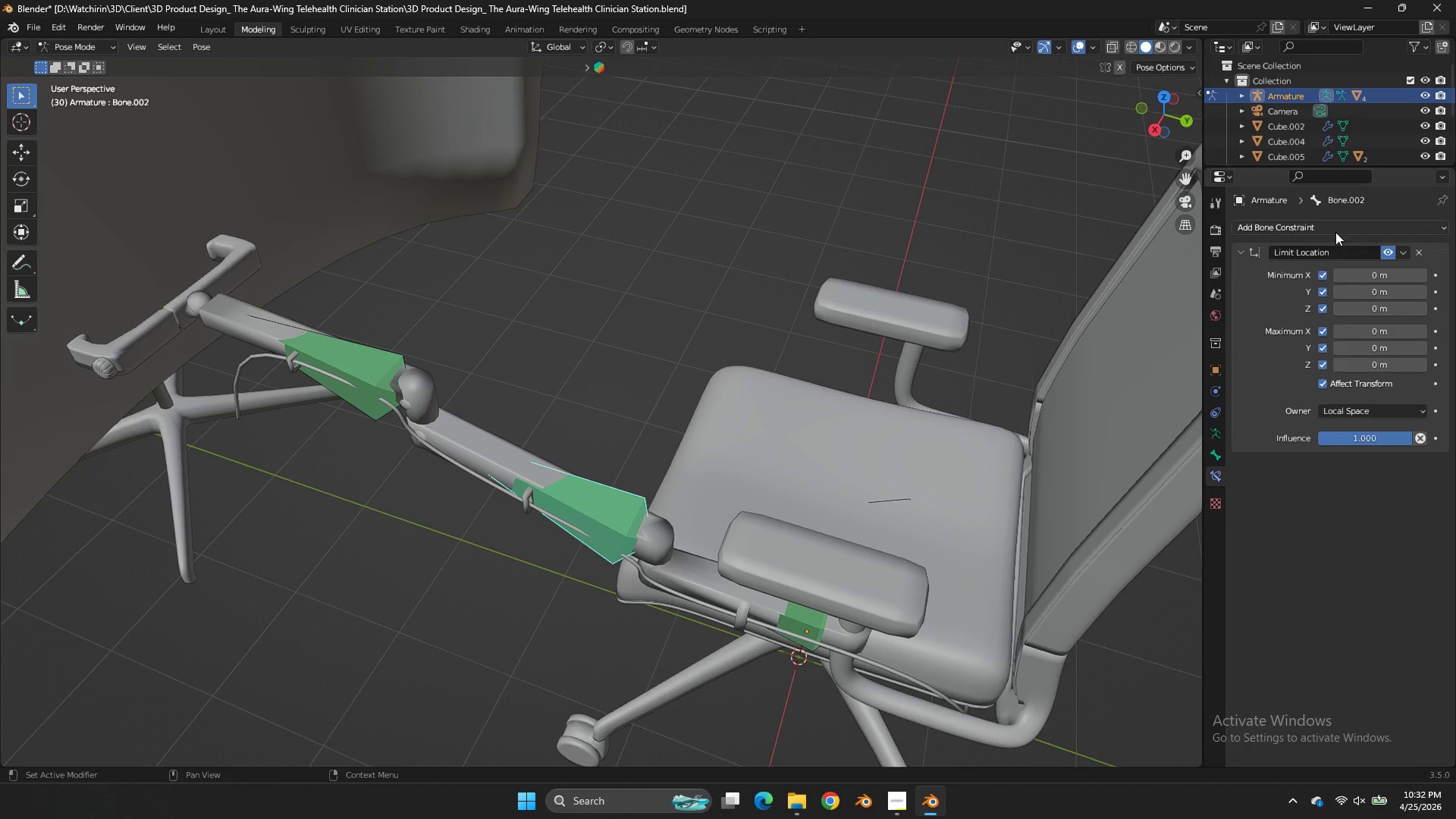 
left_click([1335, 230])
 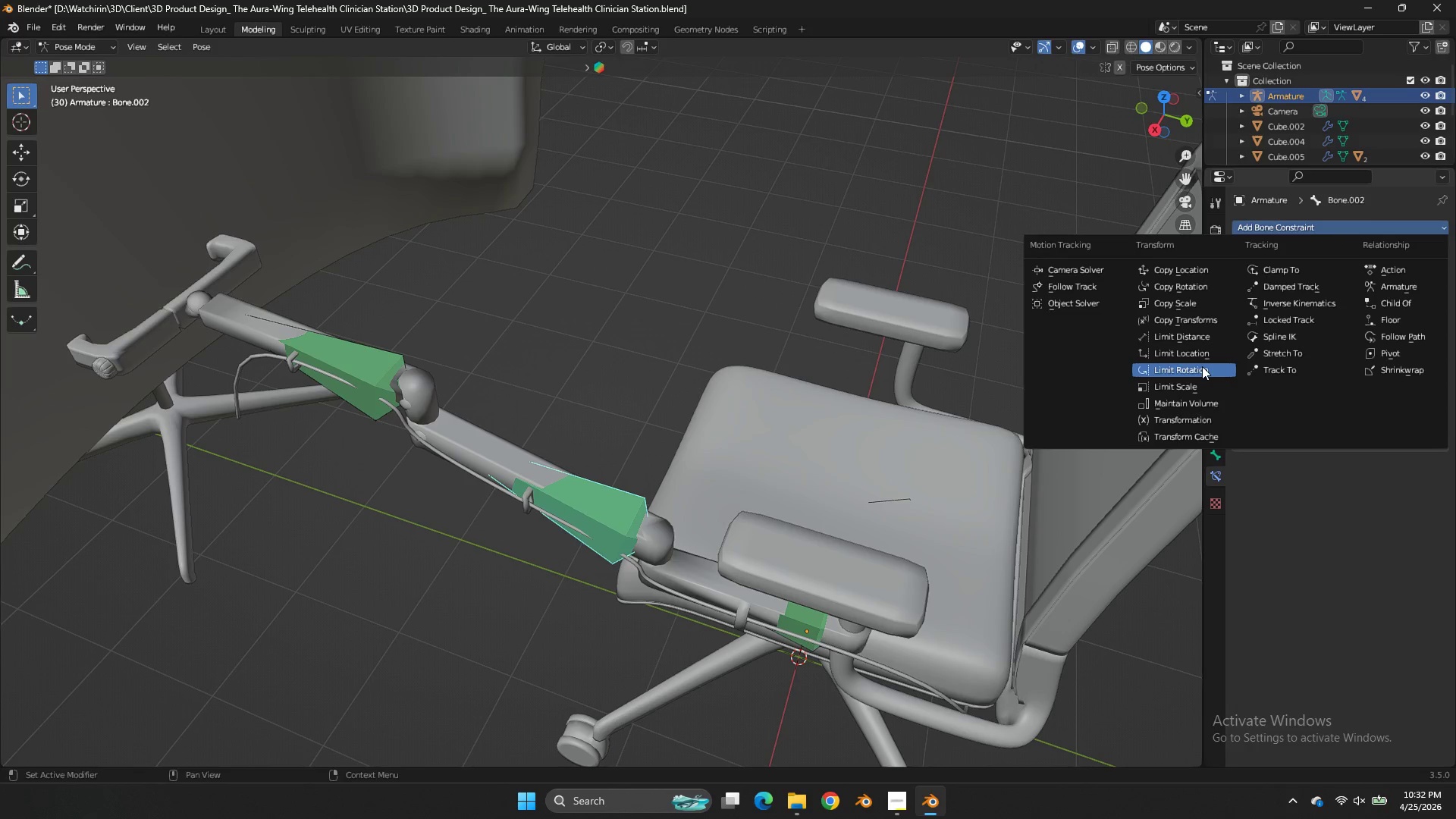 
left_click_drag(start_coordinate=[1200, 368], to_coordinate=[1209, 368])
 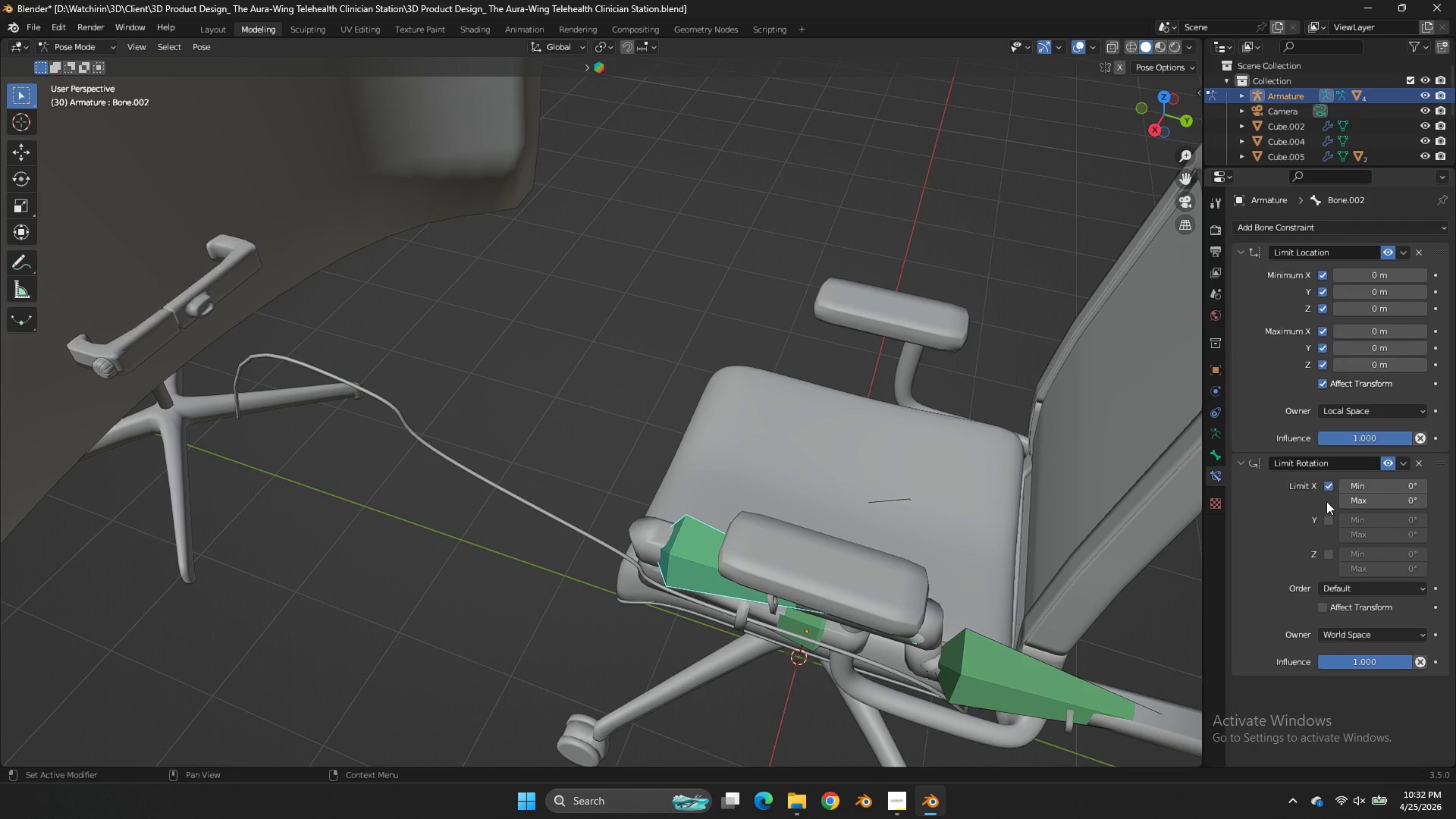 
double_click([1328, 513])
 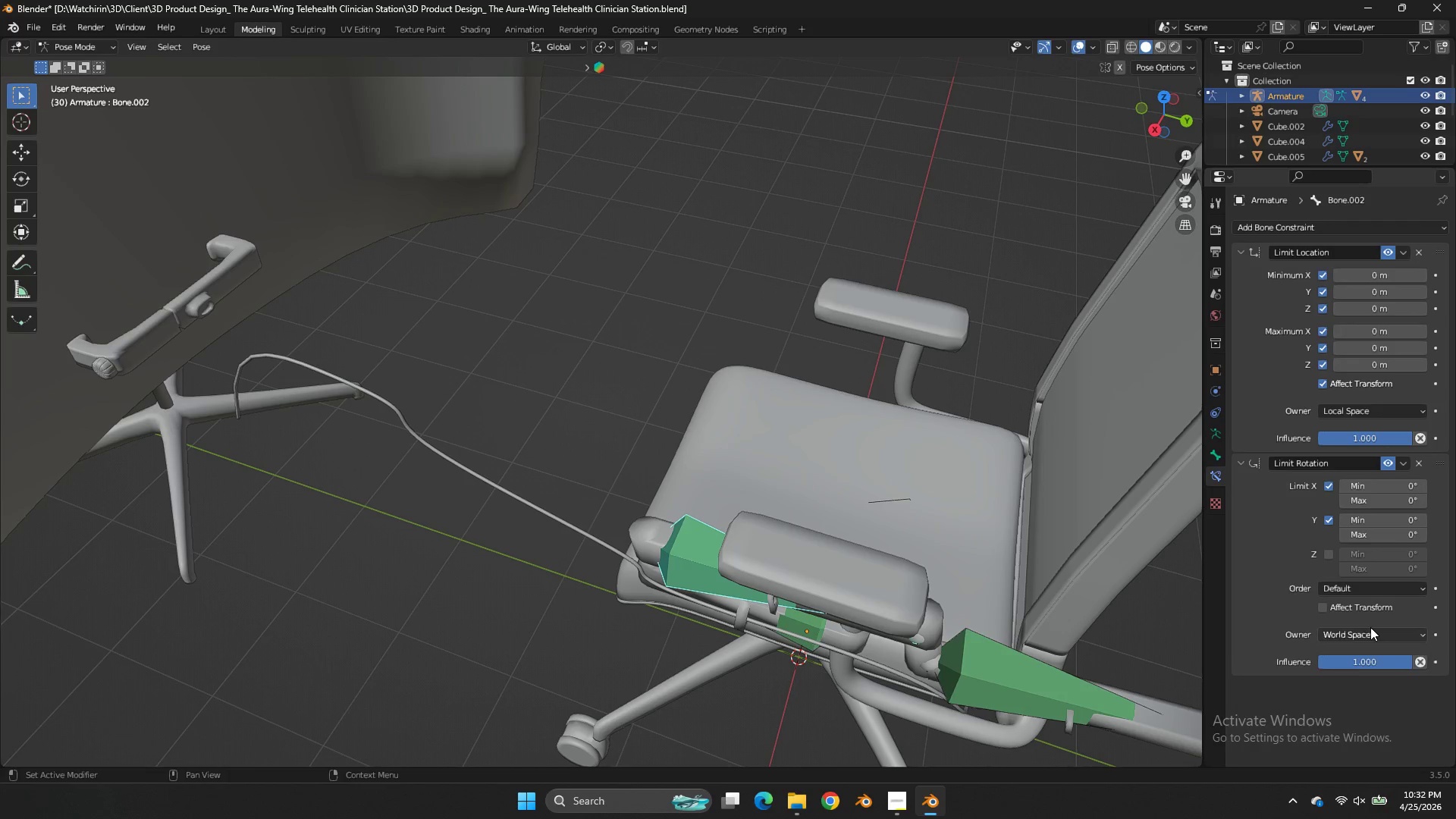 
left_click([1370, 627])
 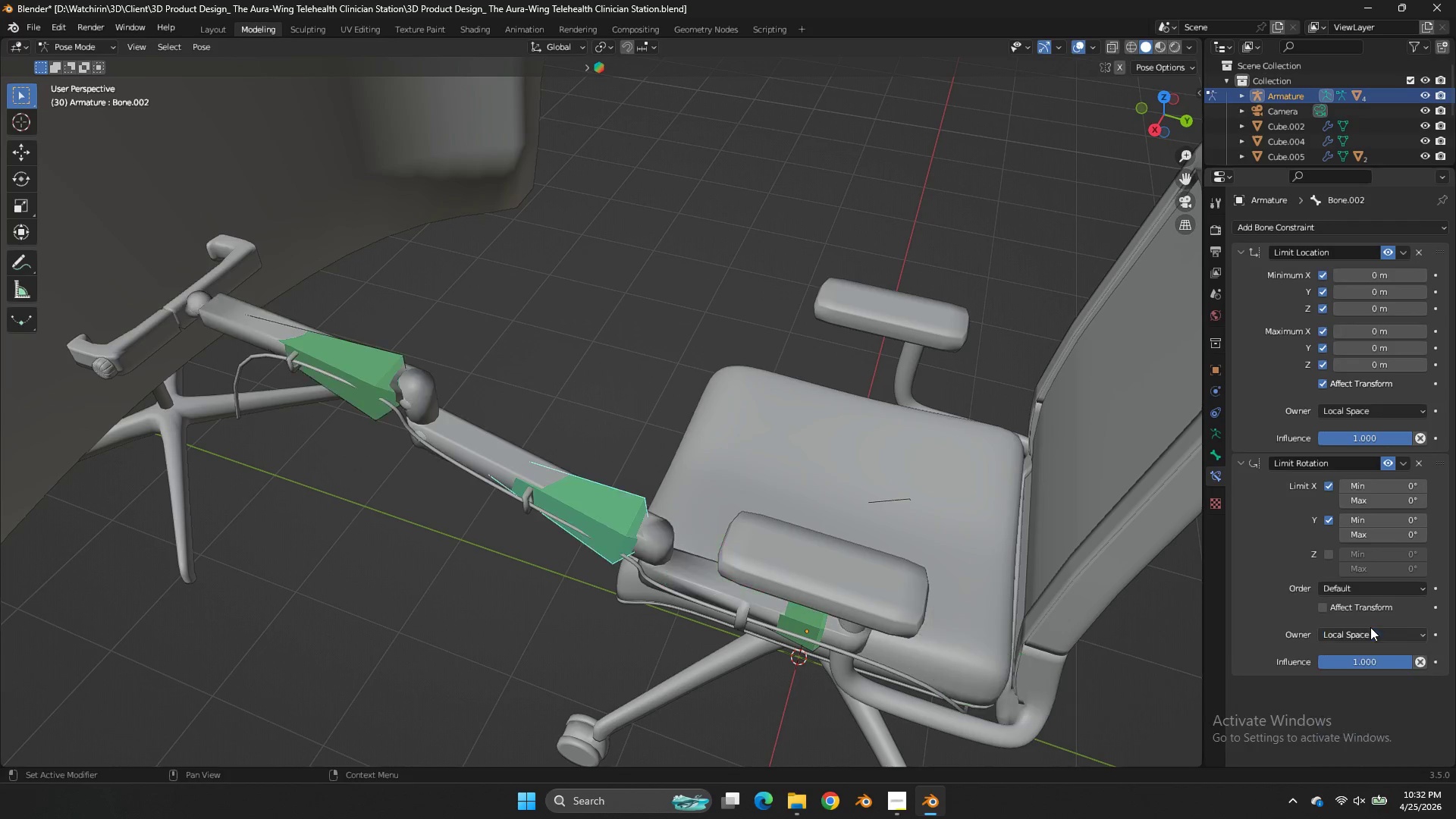 
key(S)
 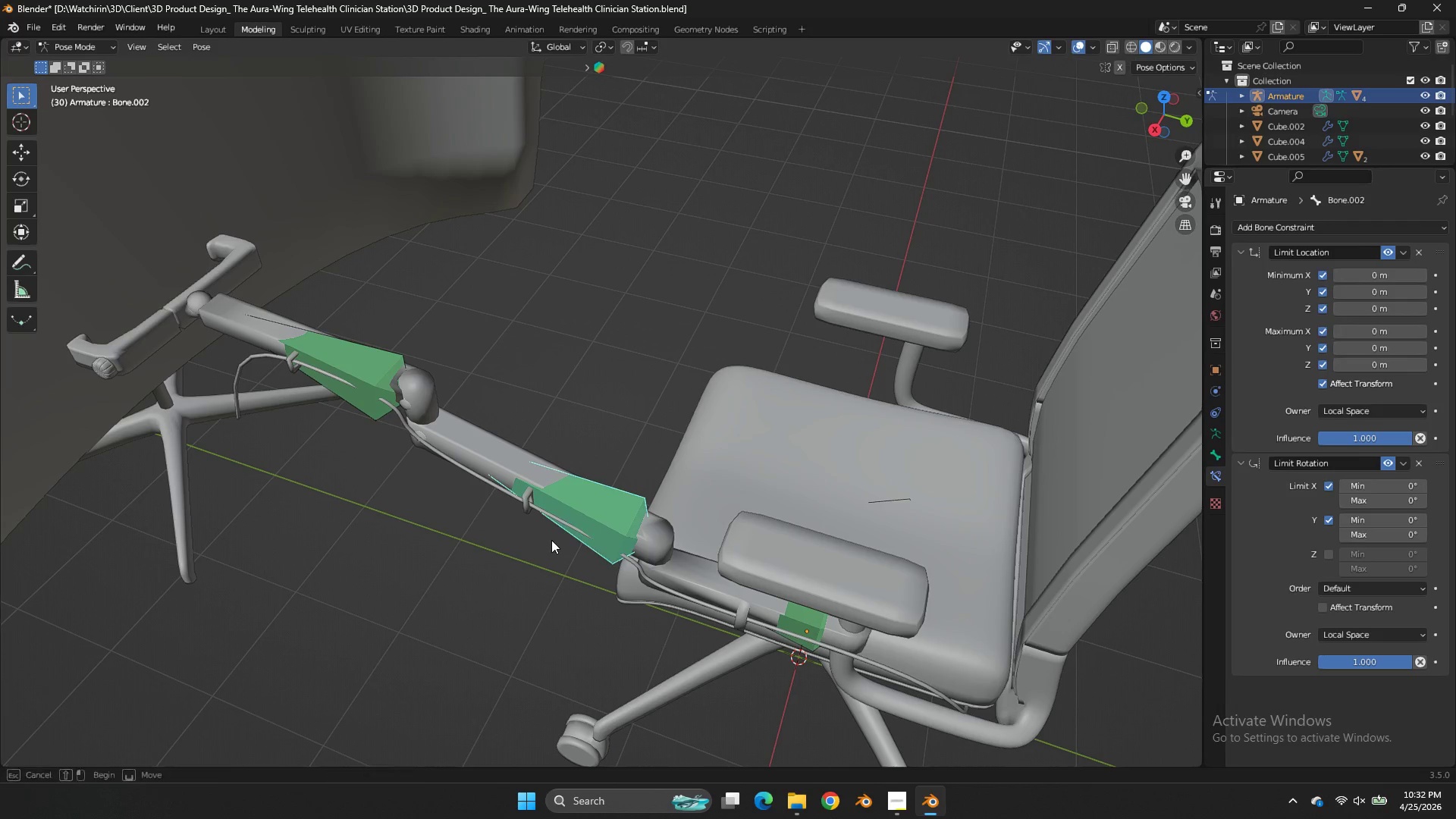 
left_click_drag(start_coordinate=[551, 544], to_coordinate=[548, 535])
 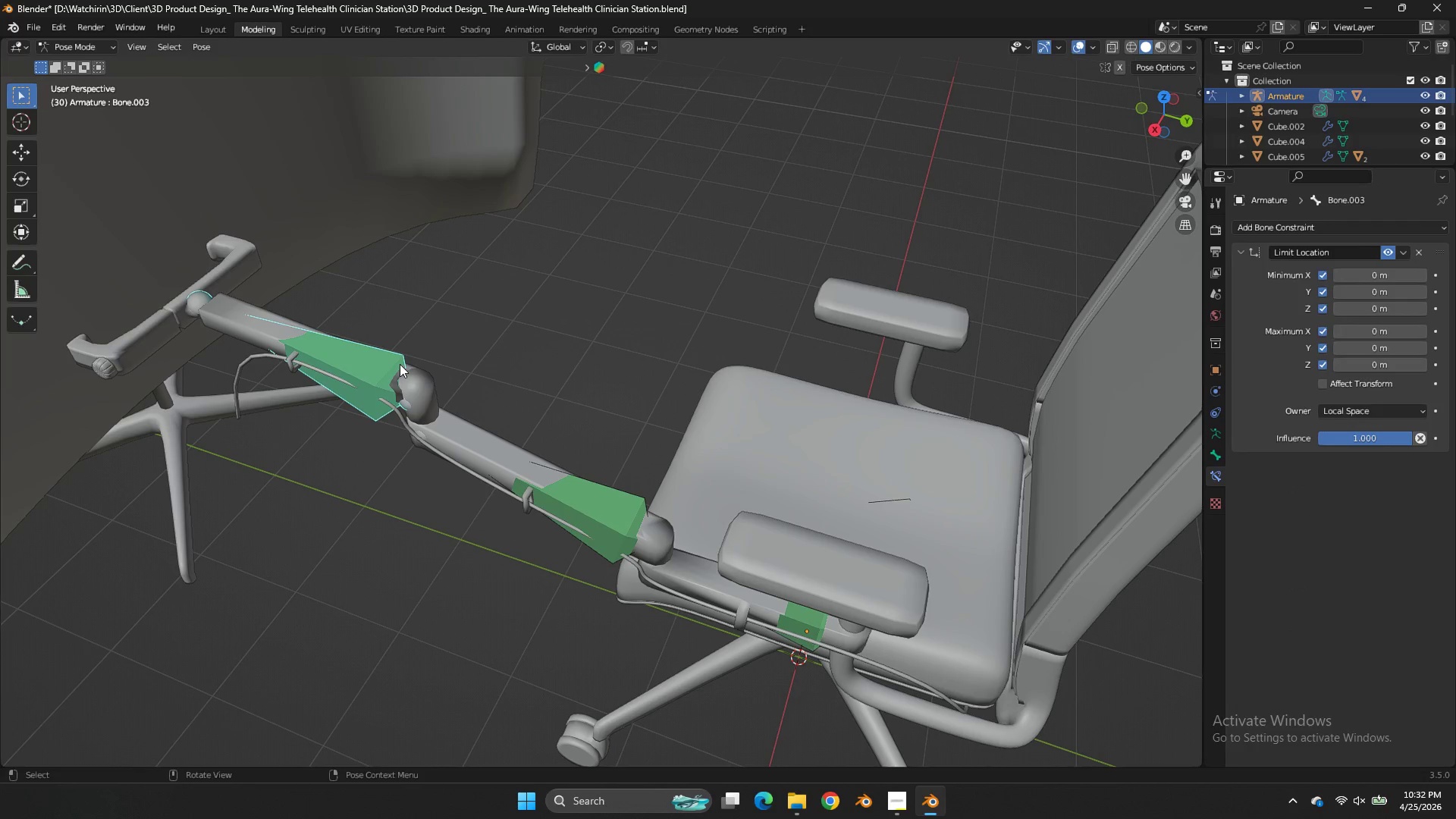 
double_click([384, 365])
 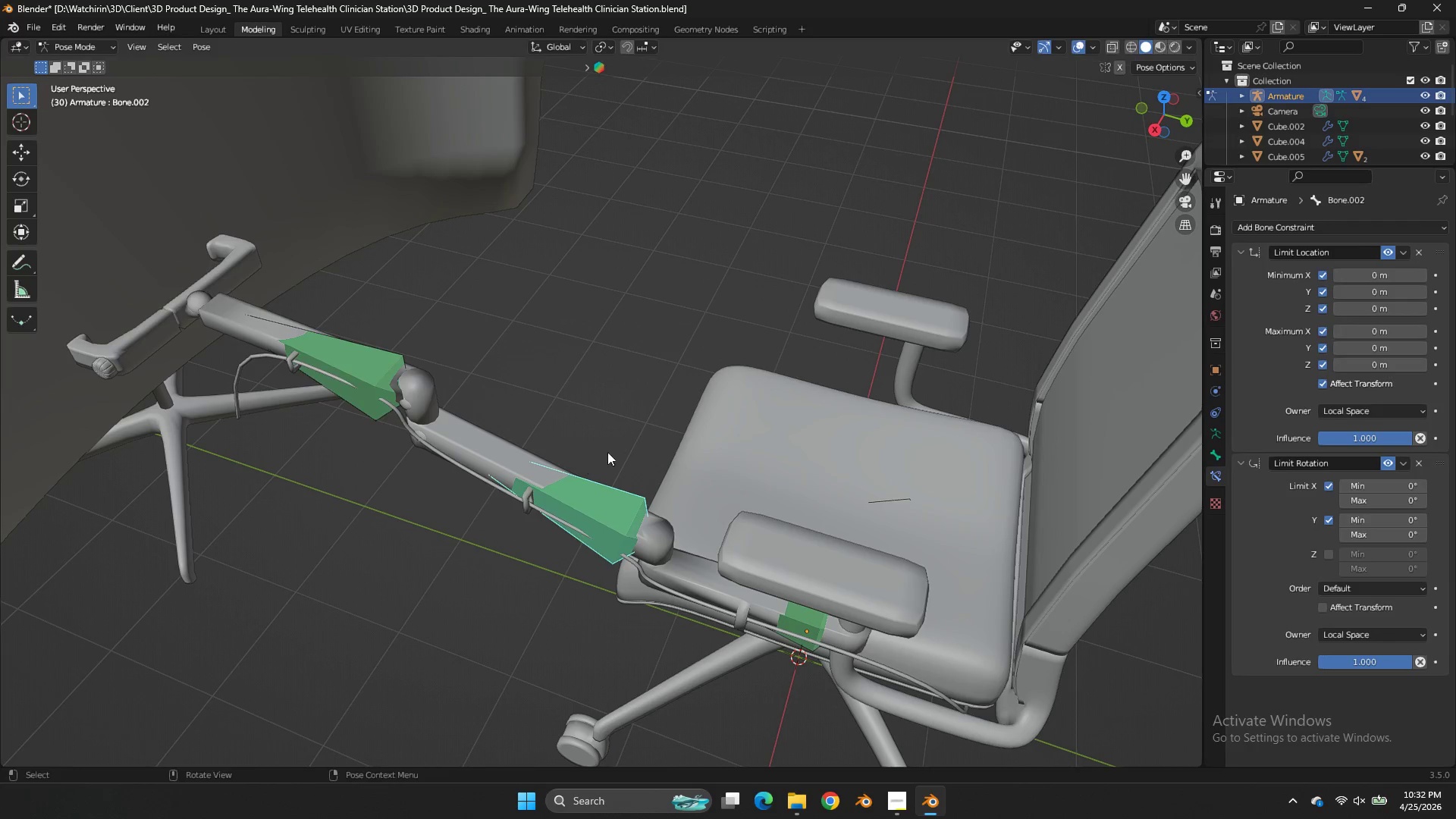 
type(rzzrzrz)
 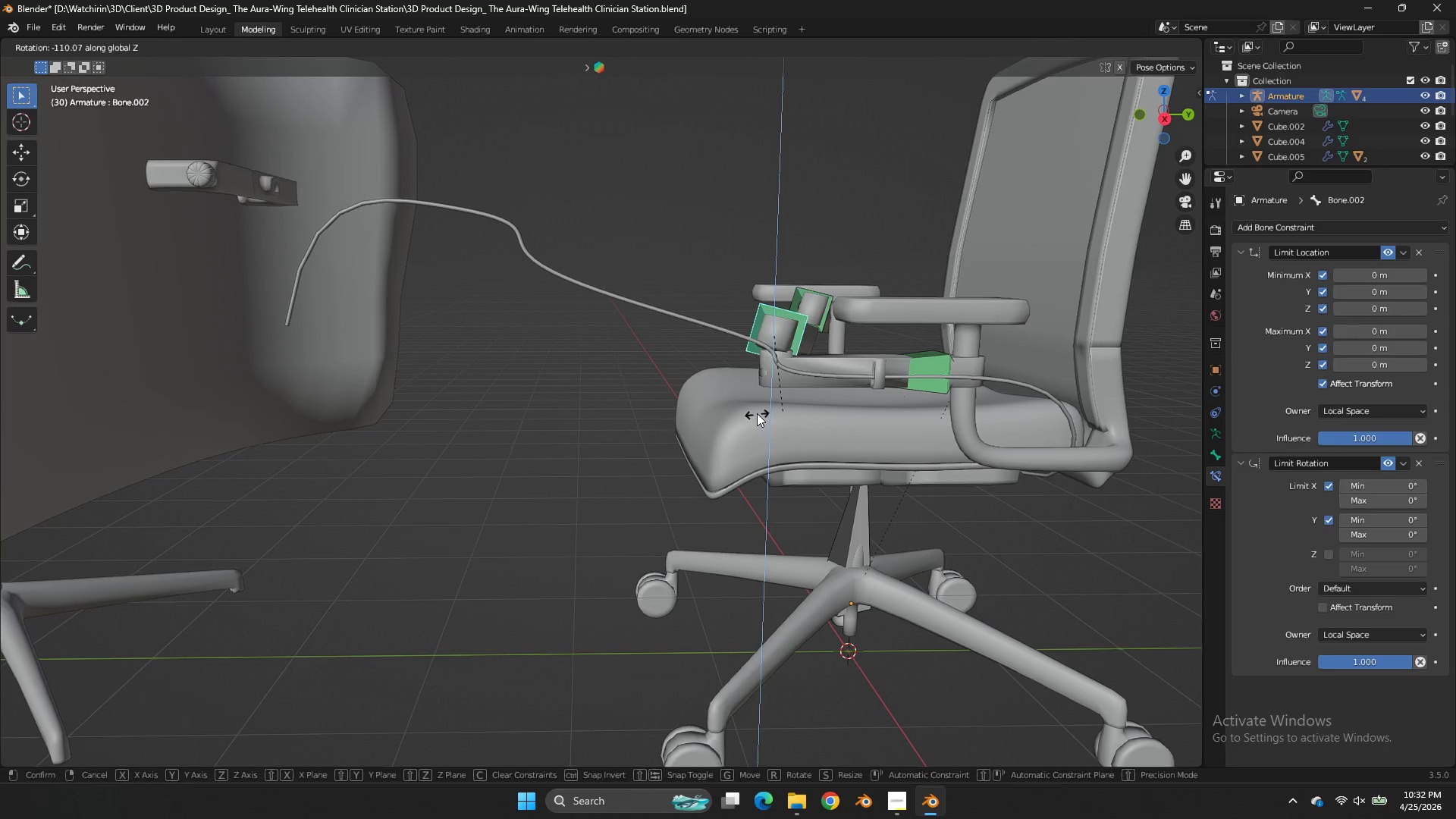 
left_click_drag(start_coordinate=[1179, 118], to_coordinate=[25, 749])
 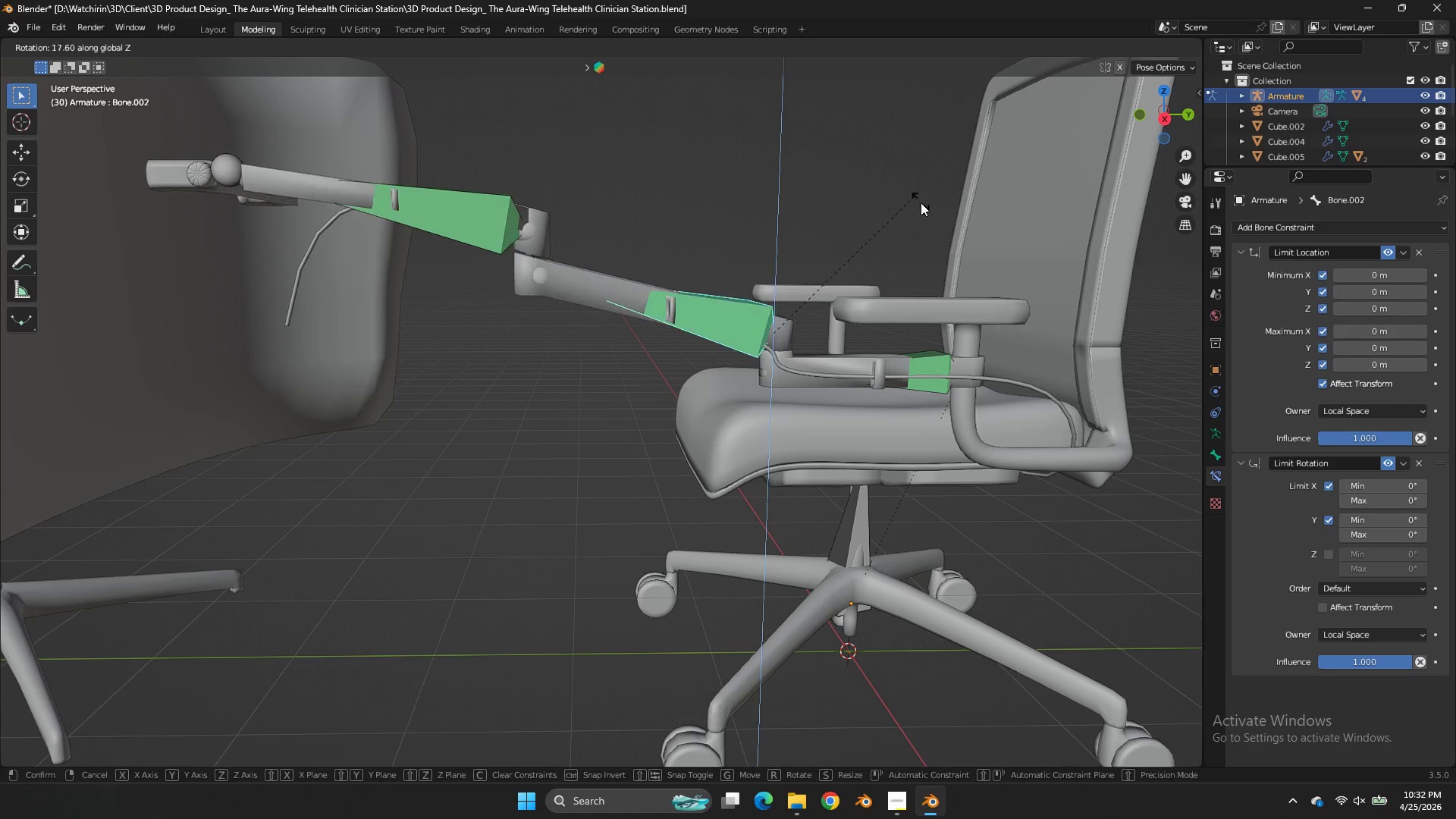 
right_click([937, 256])
 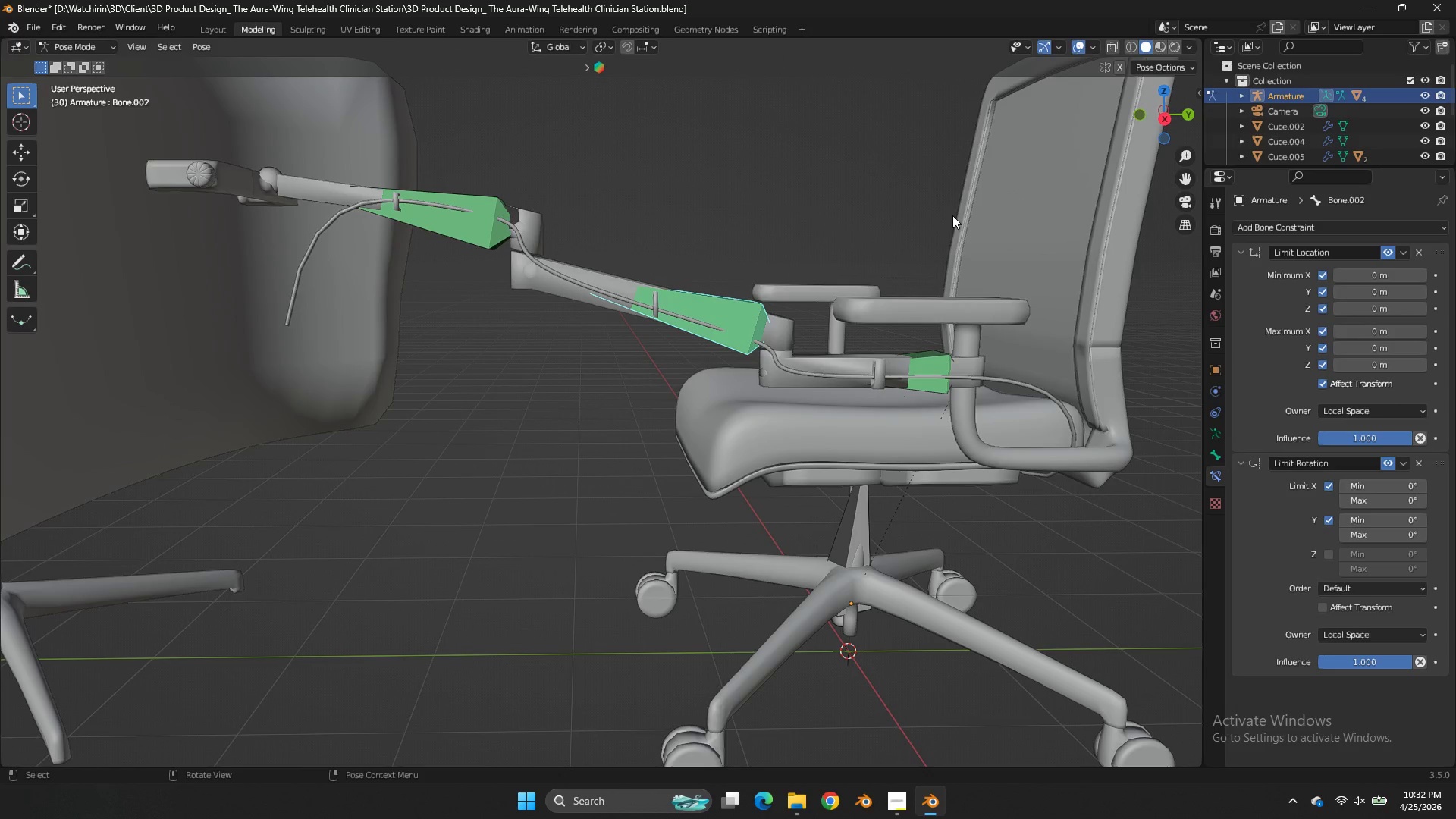 
key(Z)
 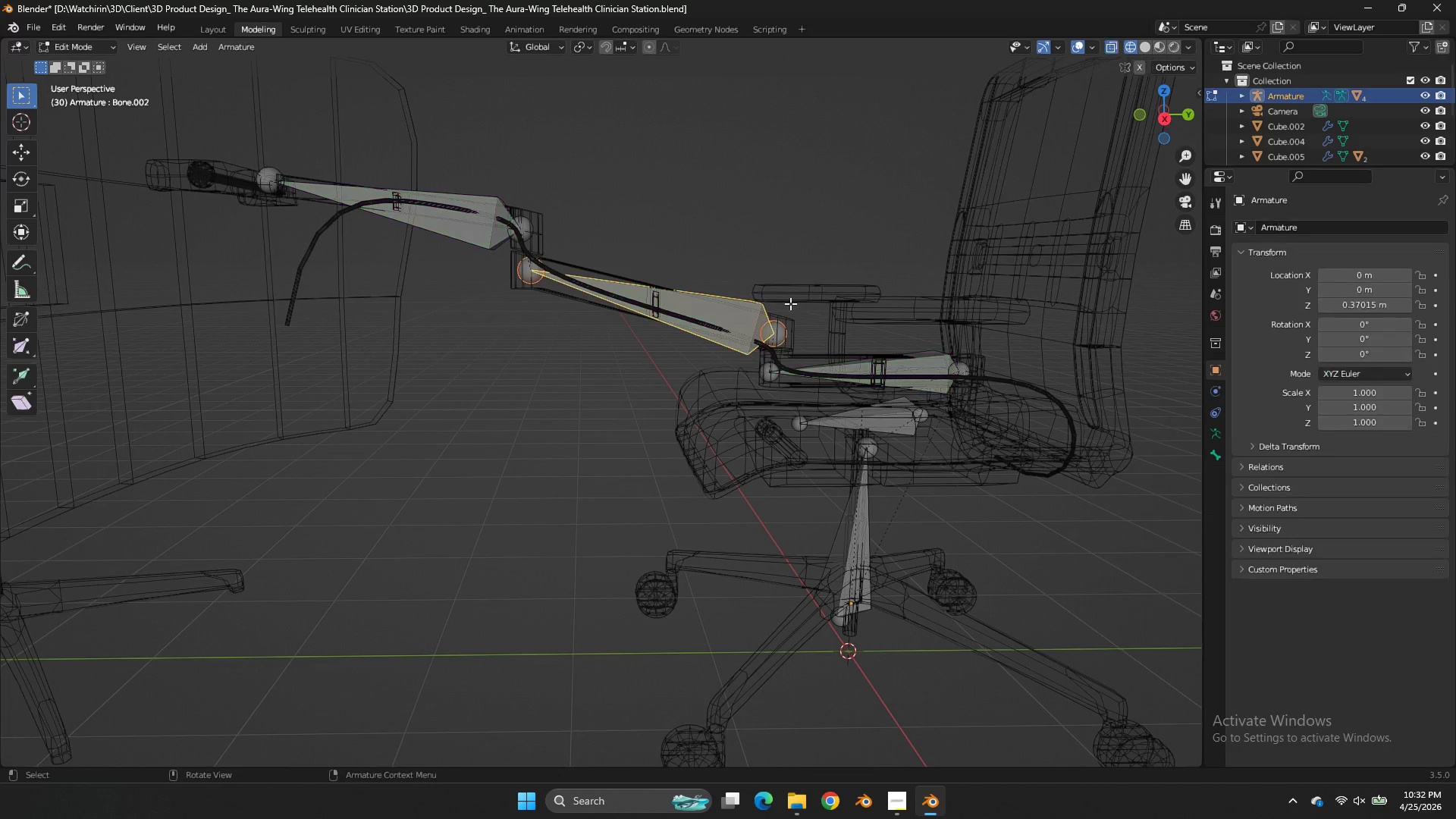 
key(Tab)
 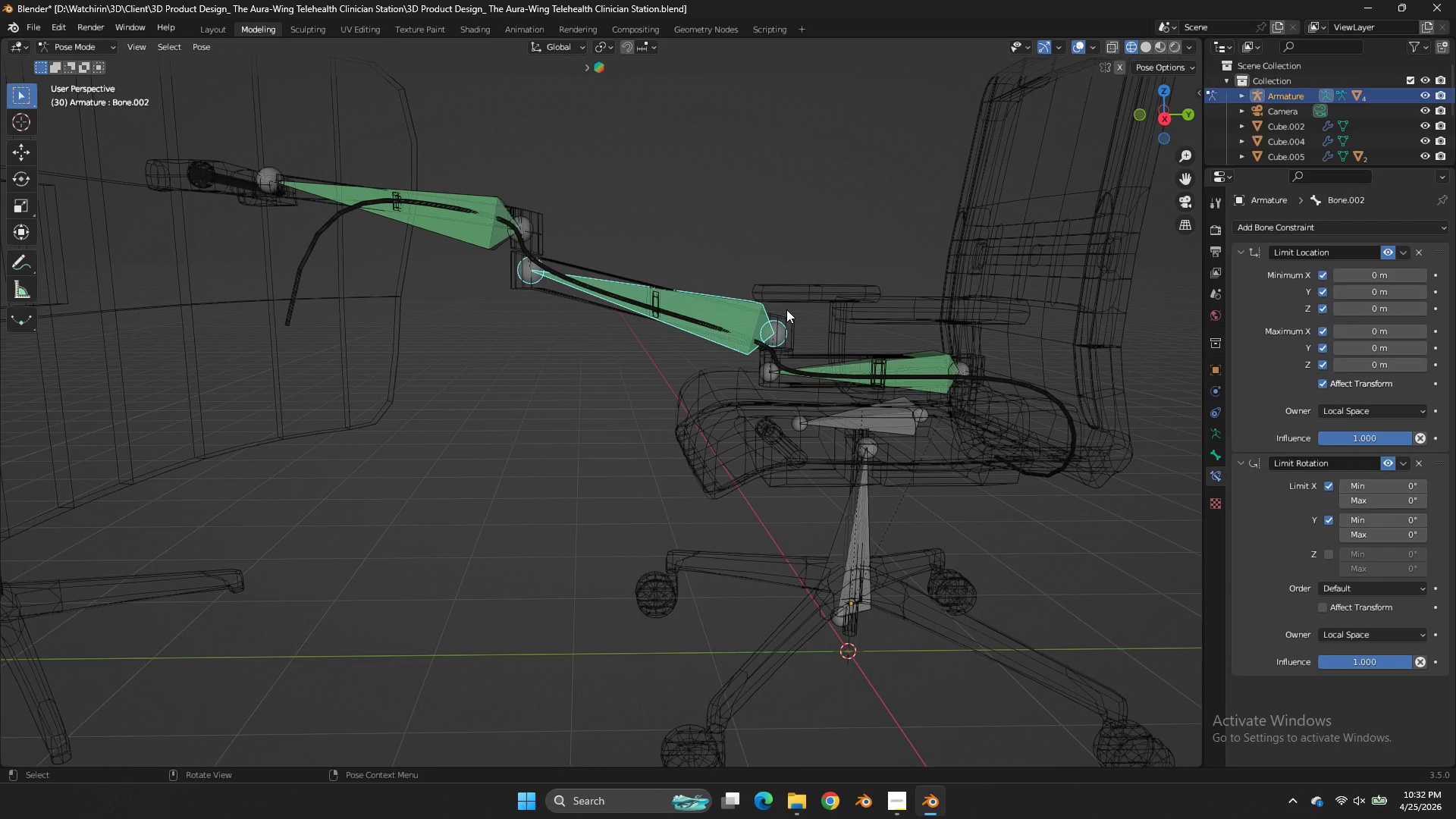 
key(Tab)
 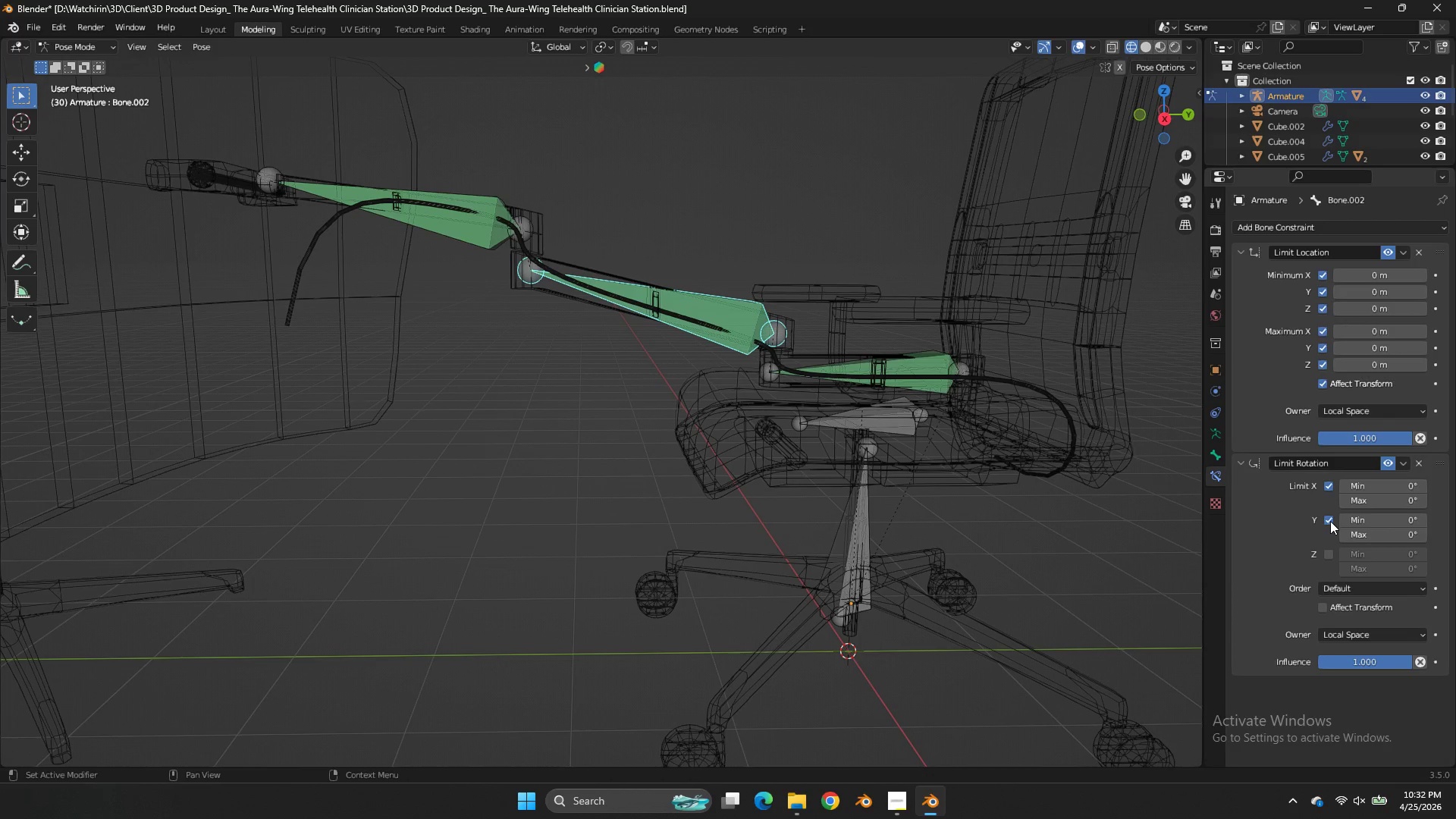 
left_click([1330, 521])
 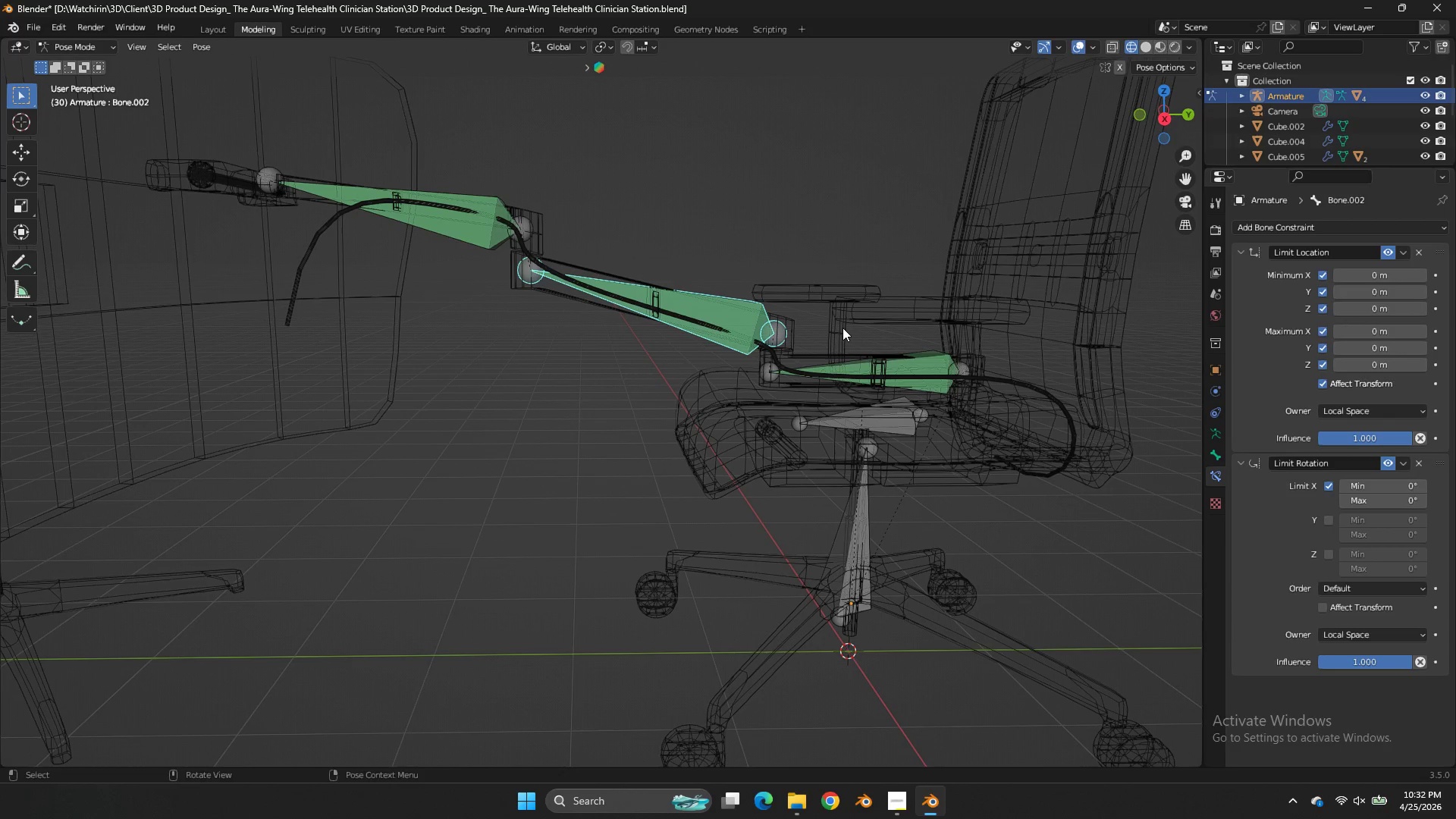 
key(Control+Tab)
 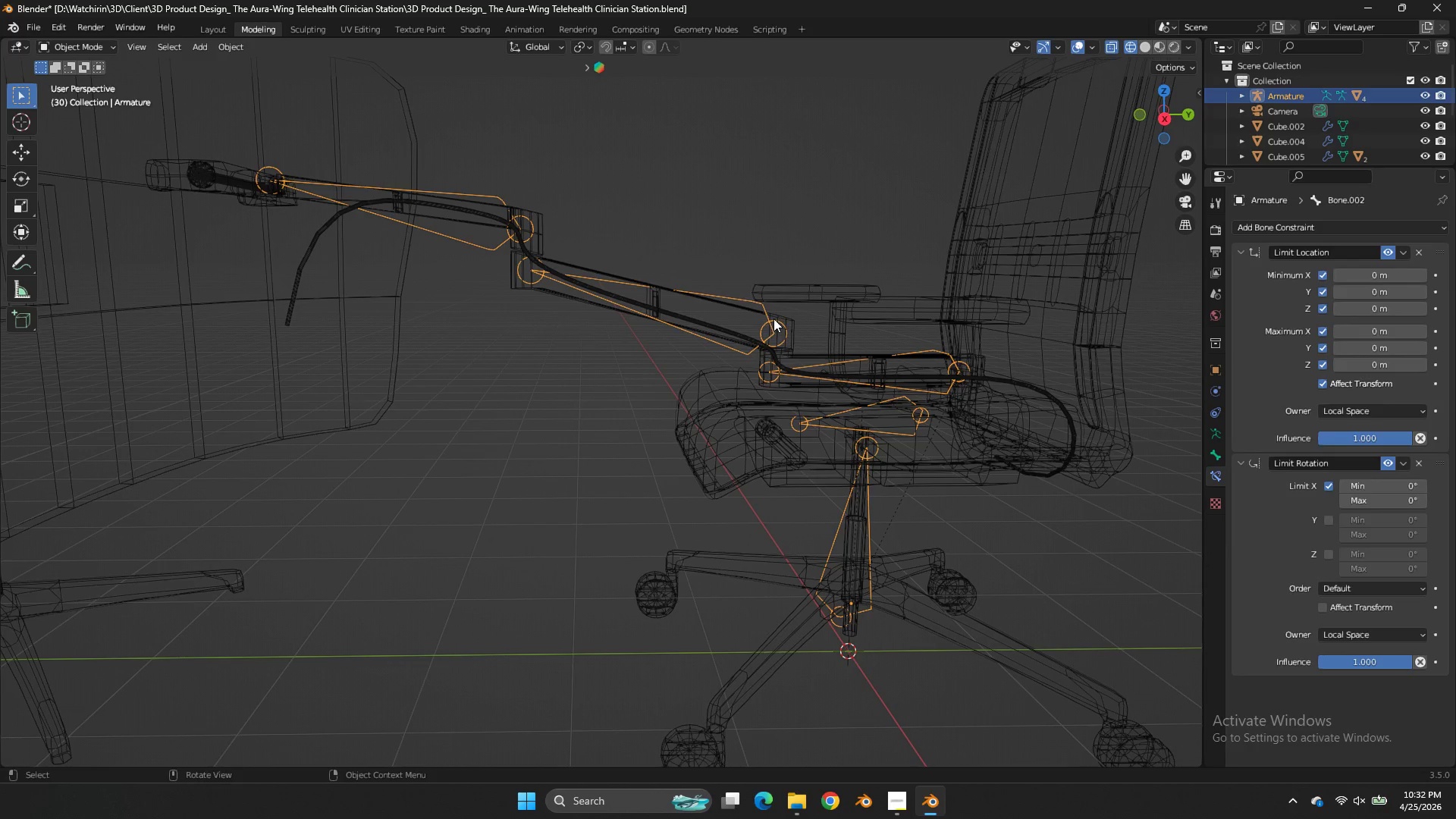 
left_click([774, 318])
 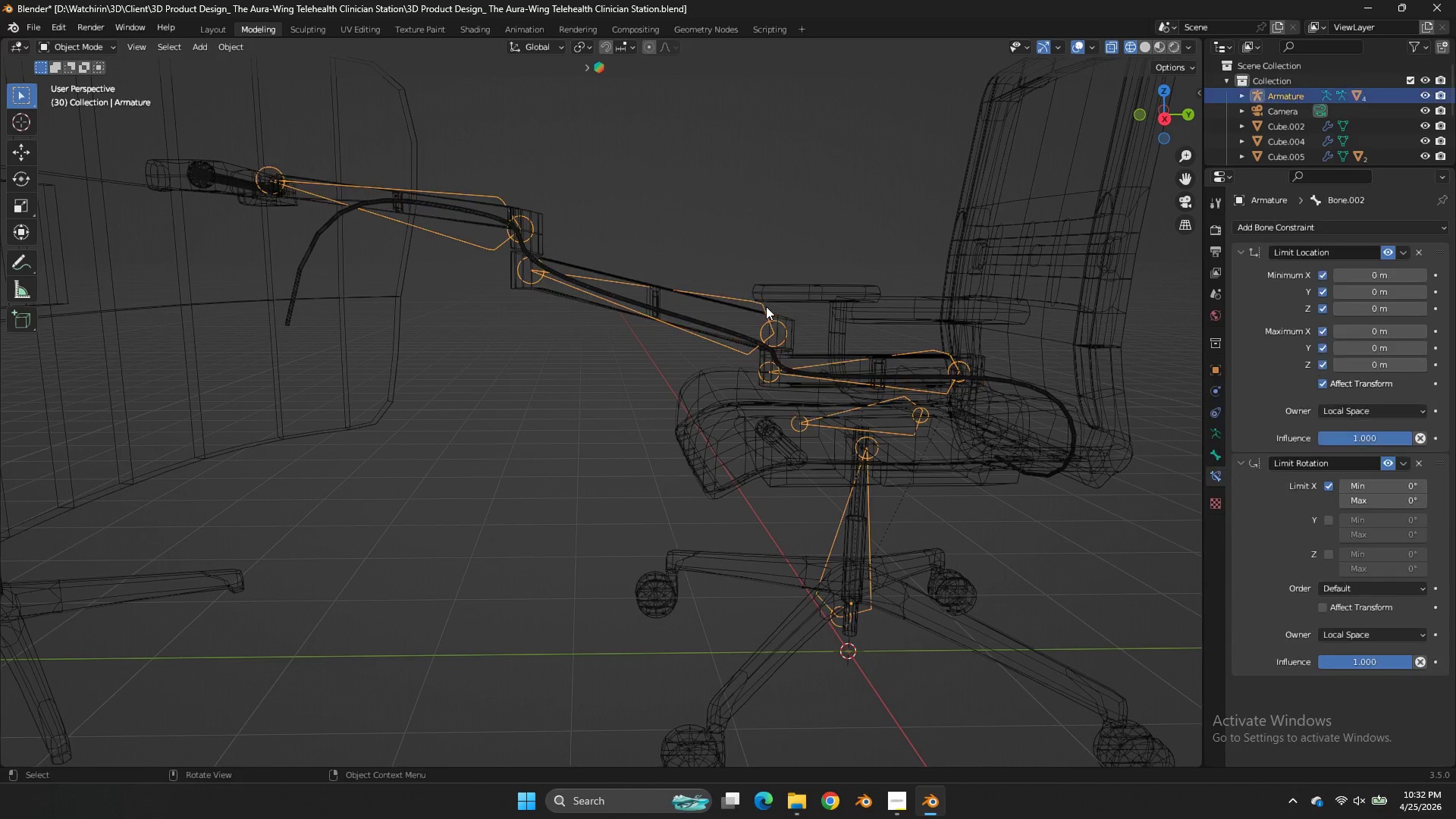 
left_click([766, 306])
 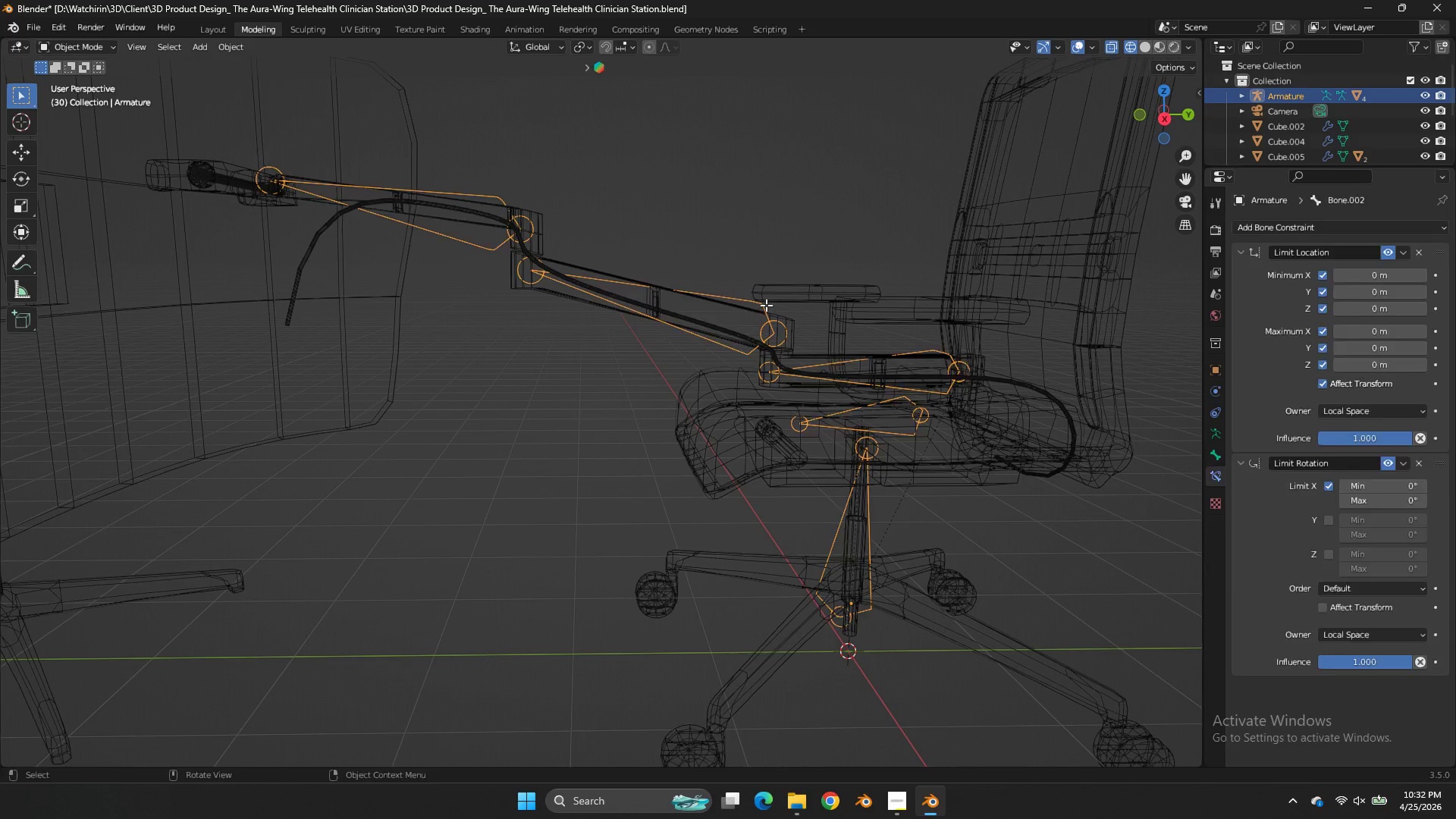 
key(Tab)
 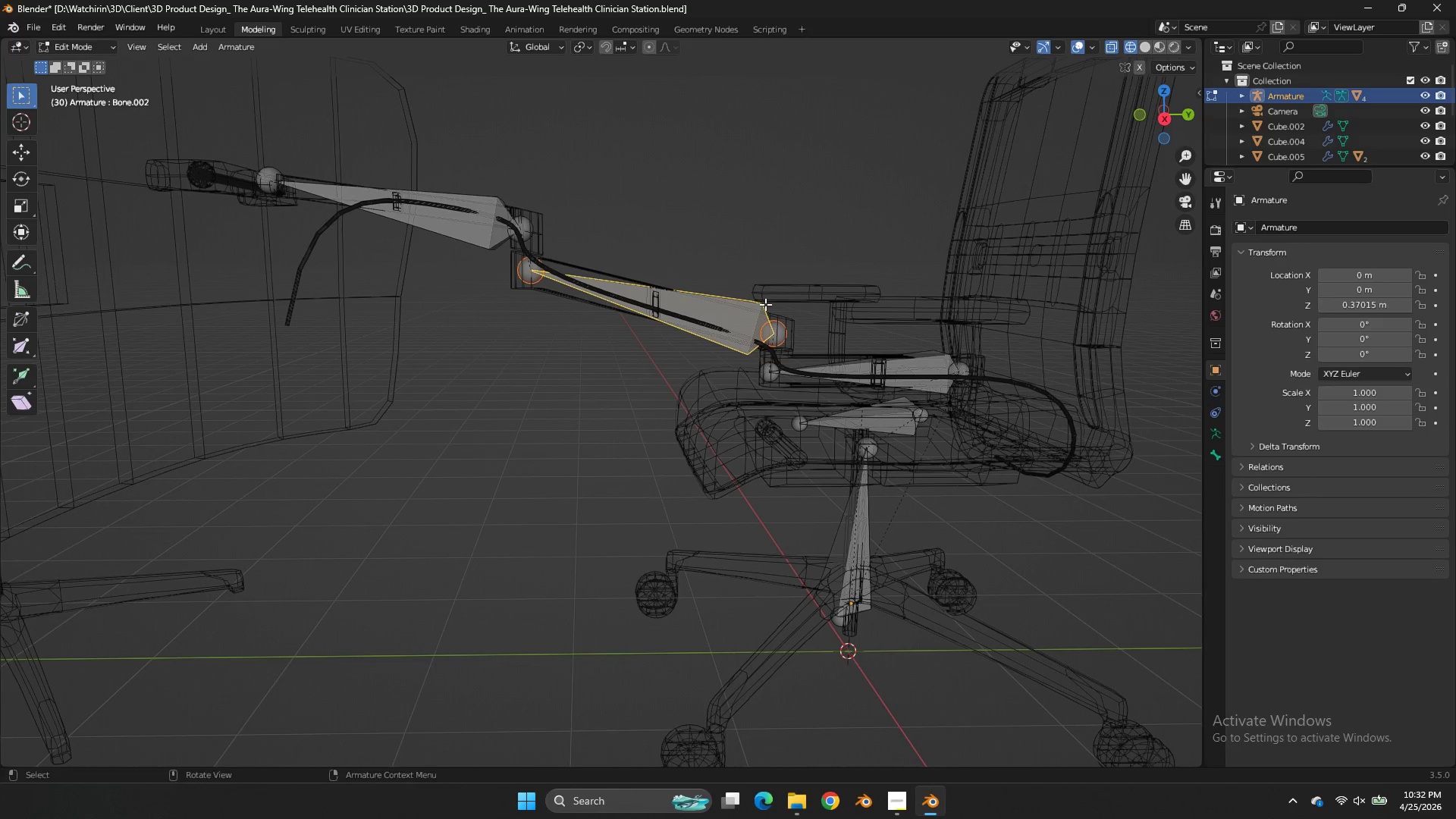 
key(Control+S)
 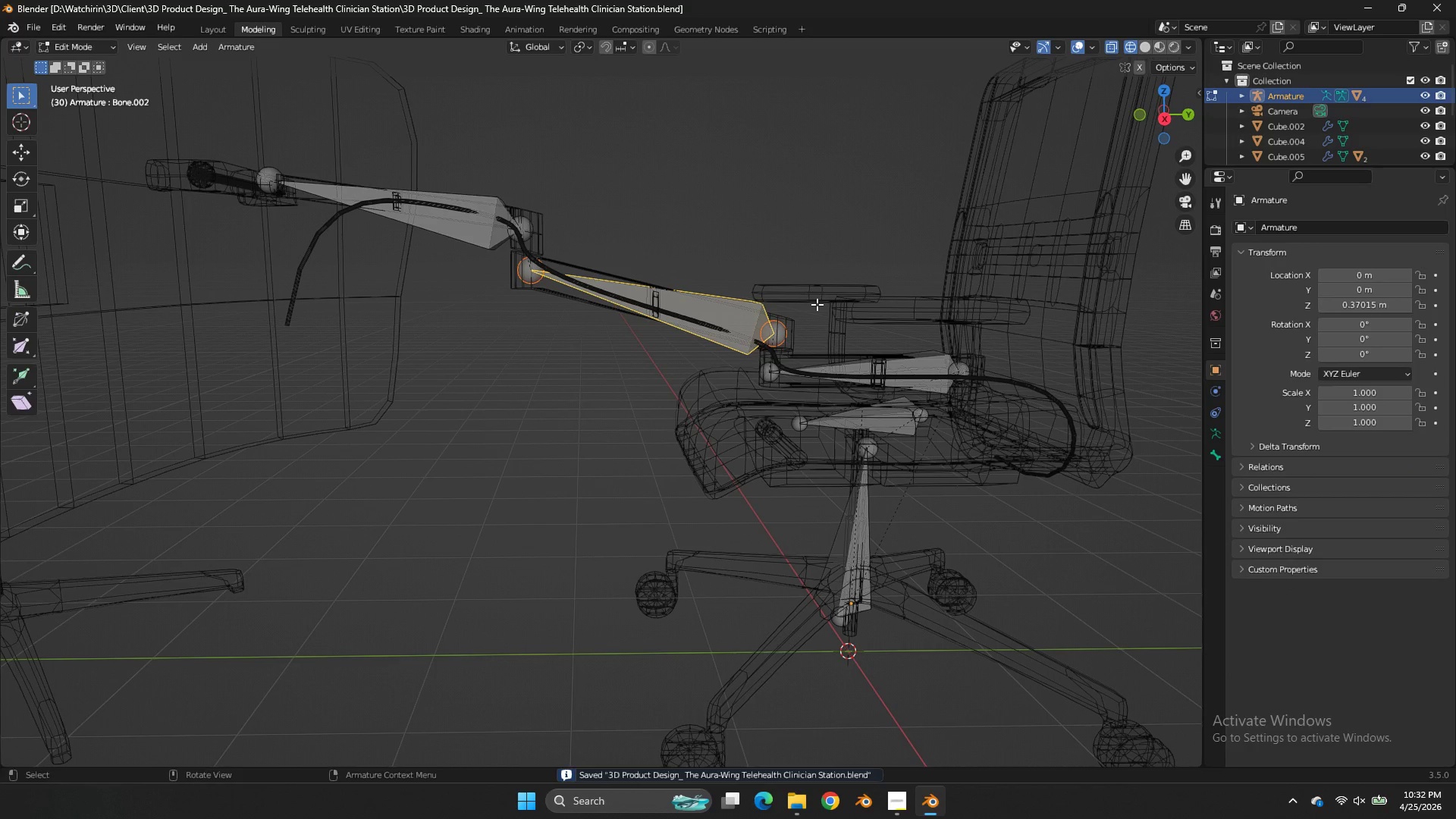 
key(Control+Tab)
 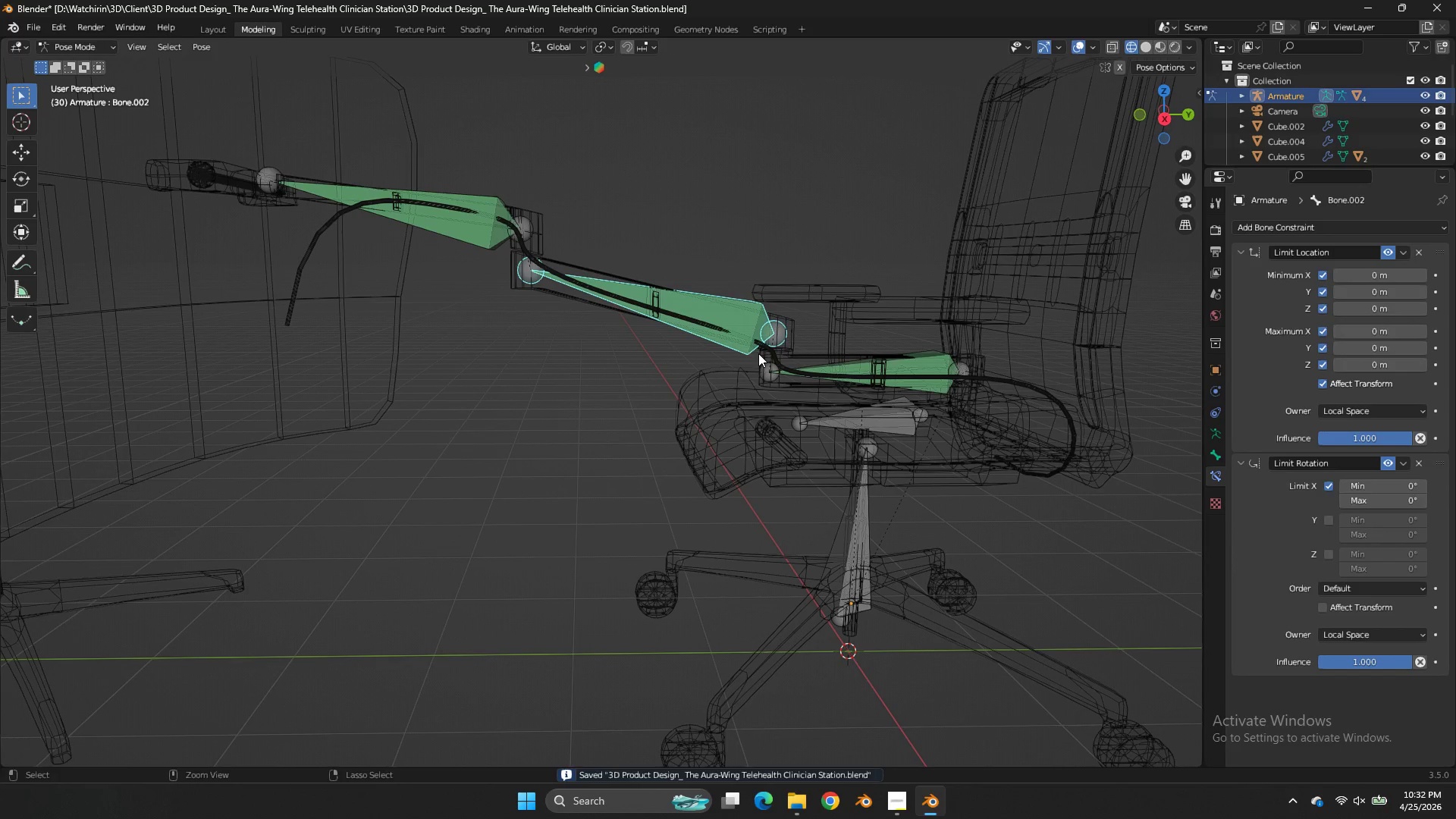 
key(Control+Tab)
 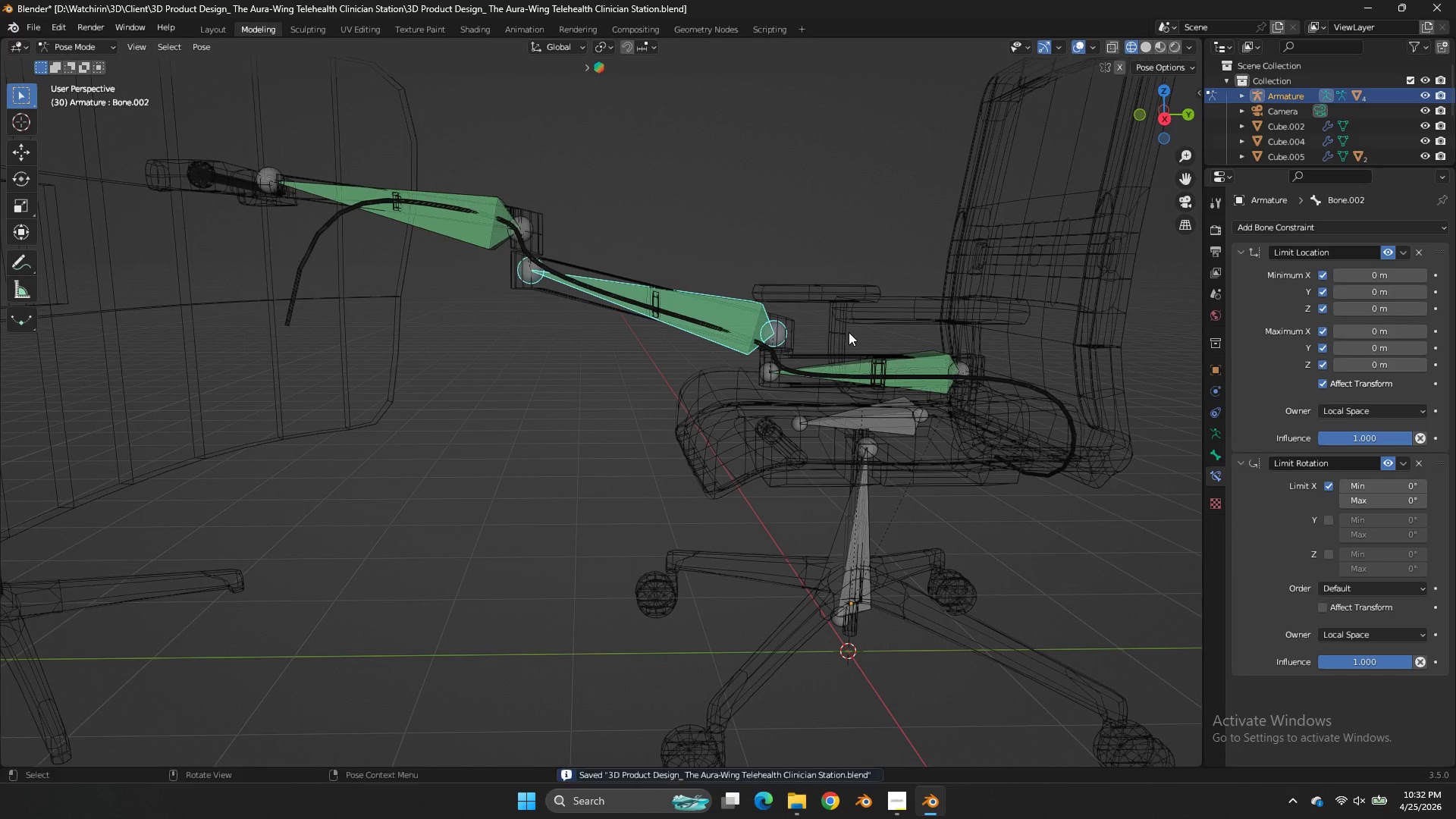 
type(rzz)
 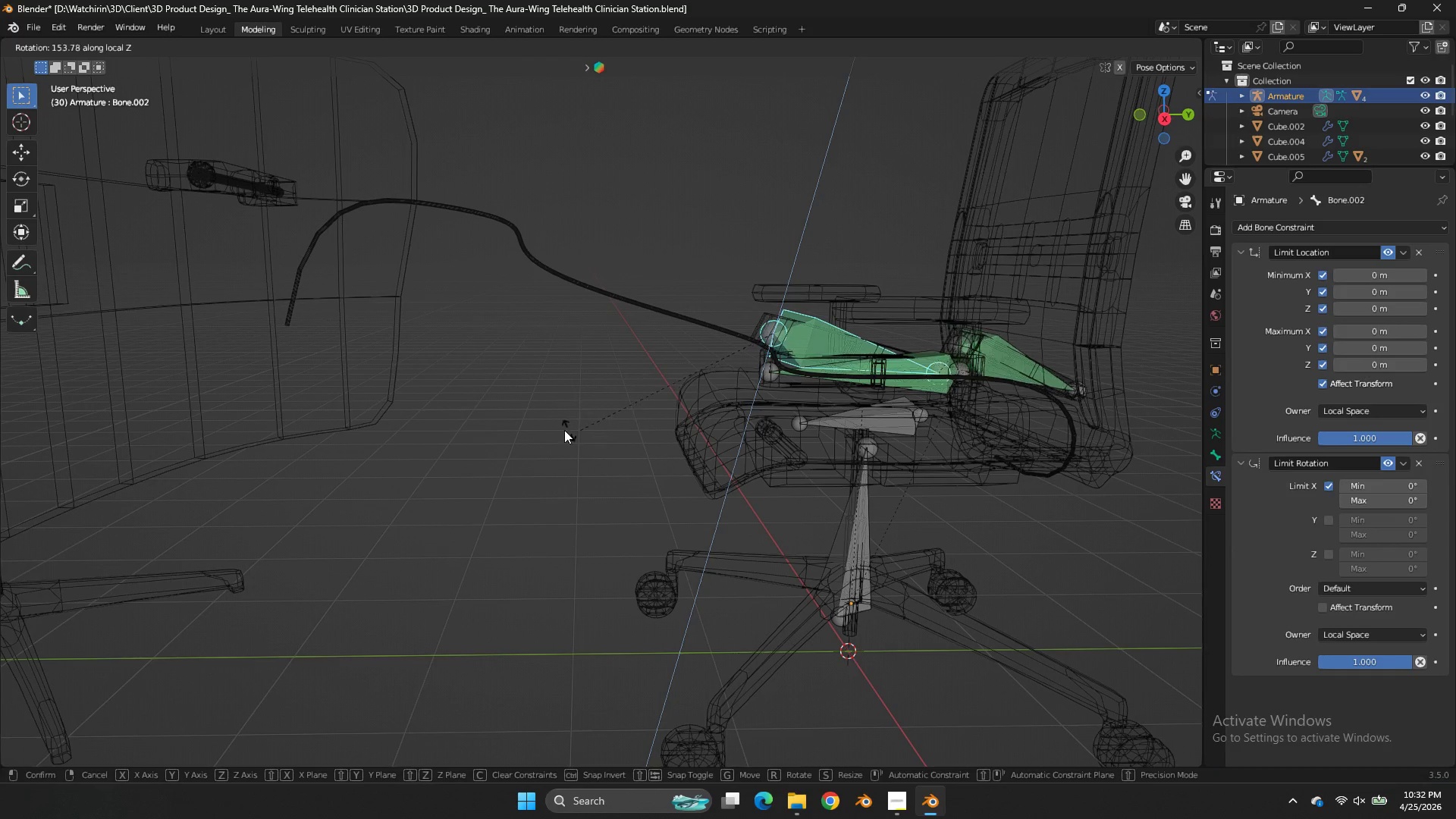 
right_click([540, 430])
 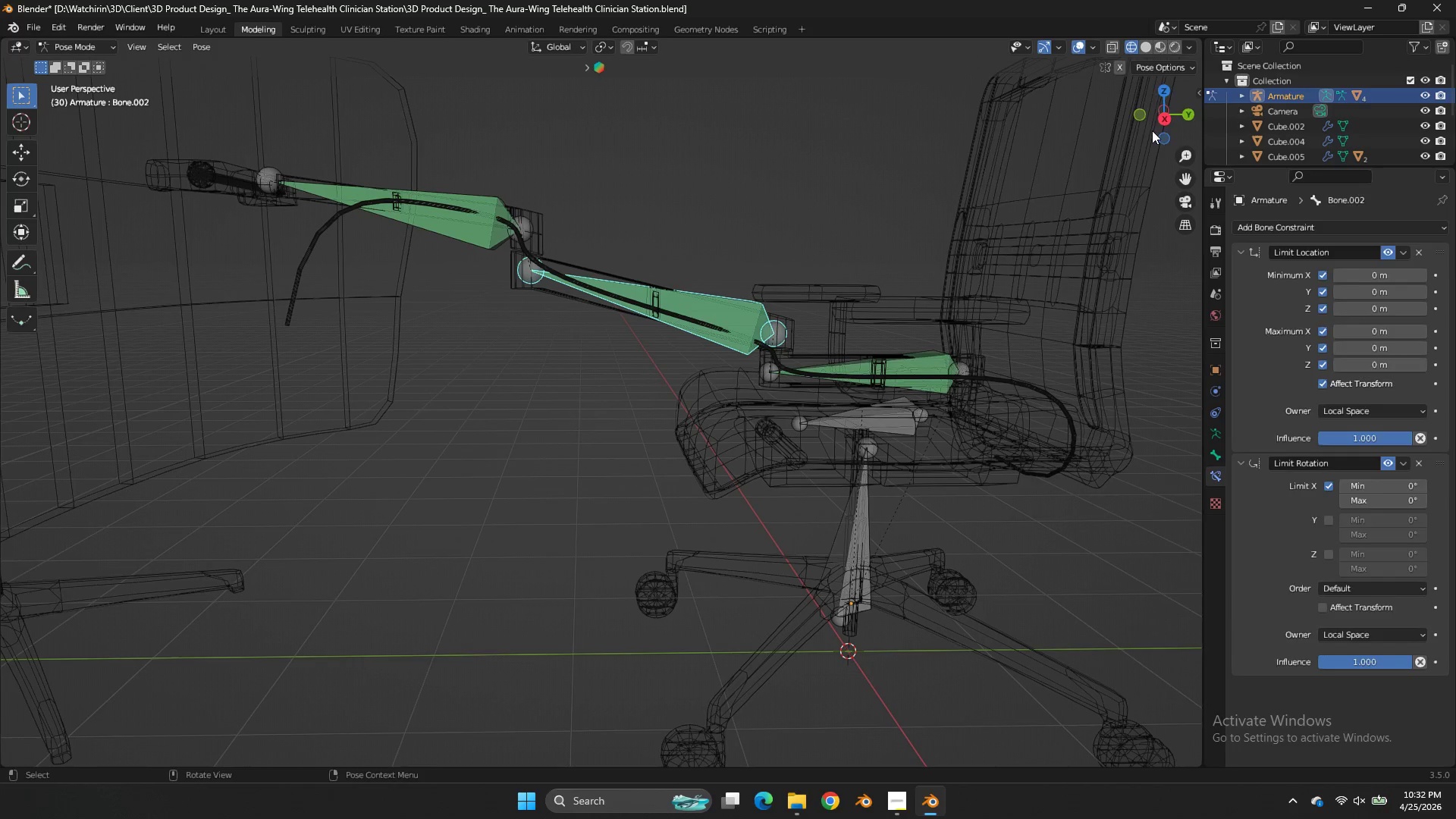 
key(Tab)
 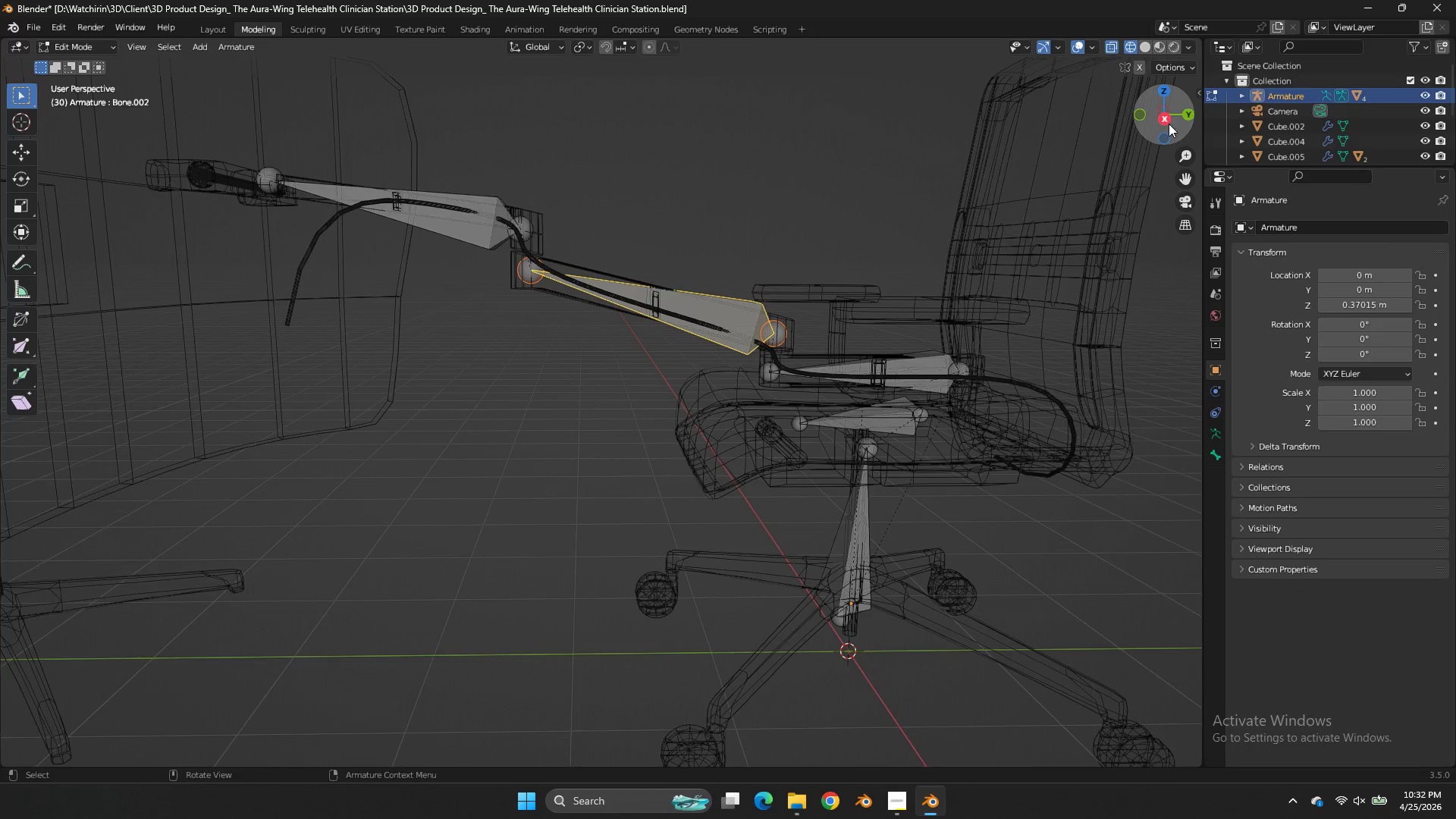 
left_click([1169, 124])
 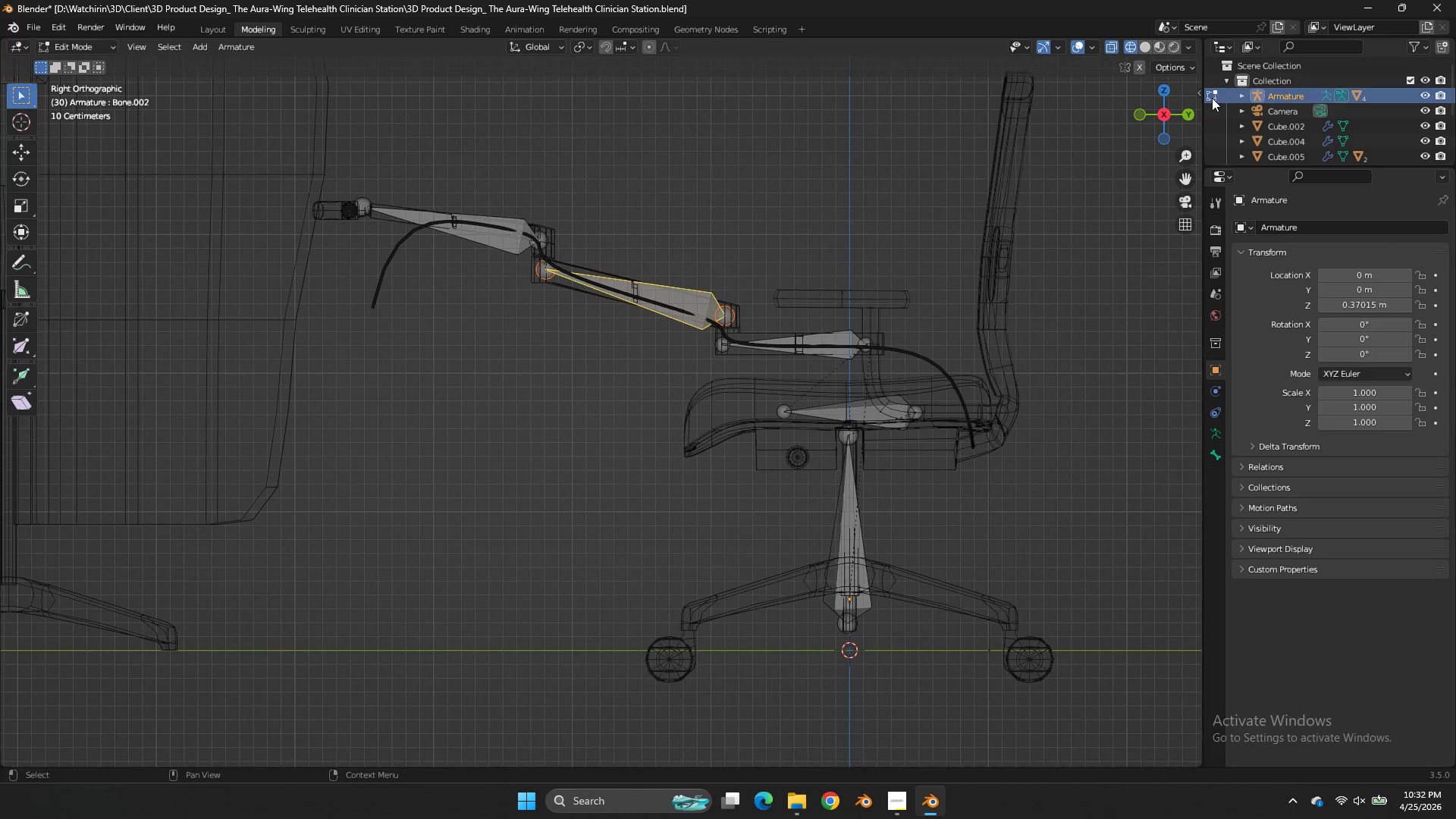 
left_click([1198, 90])
 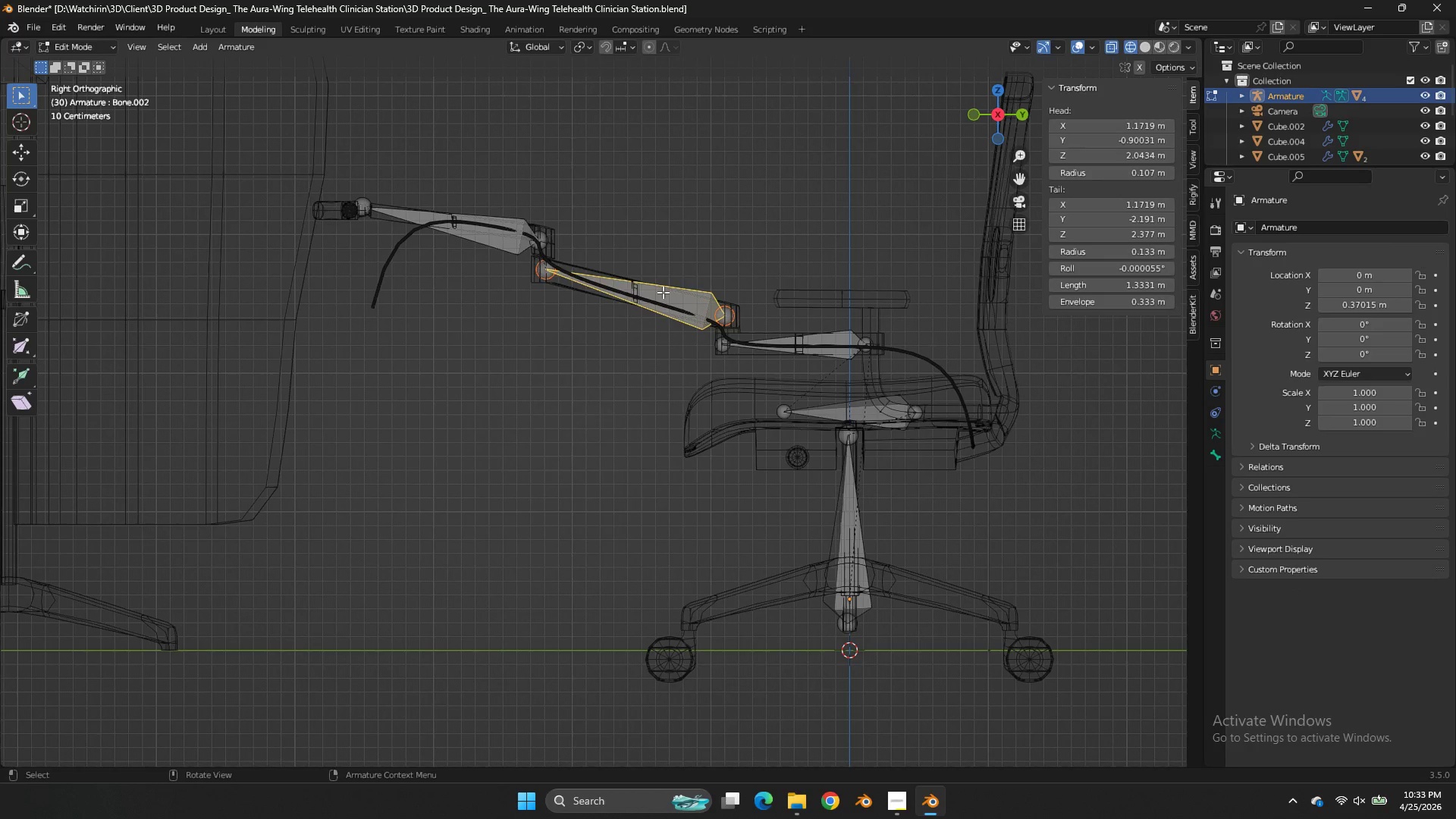 
right_click([663, 292])
 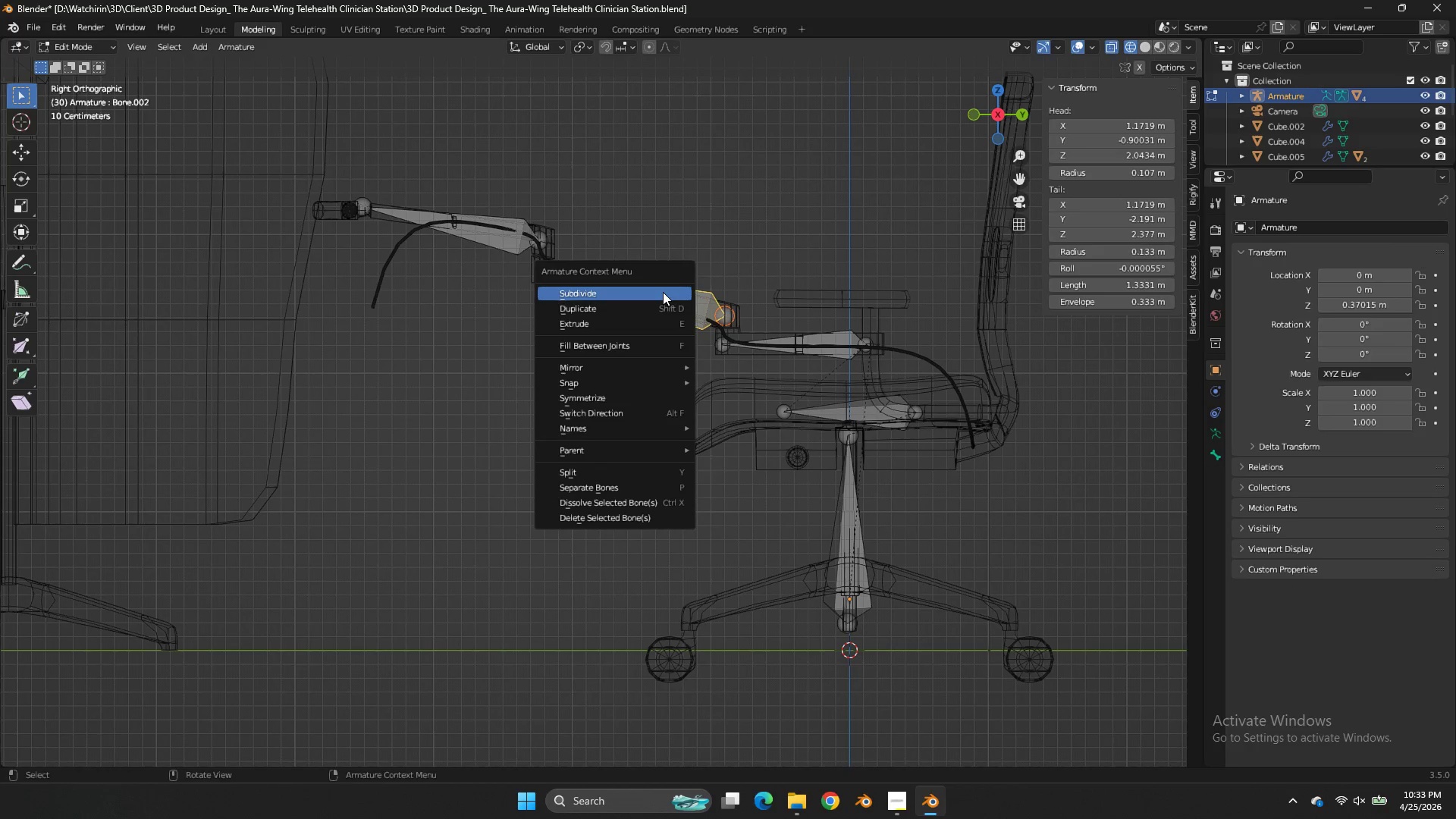 
right_click([910, 171])
 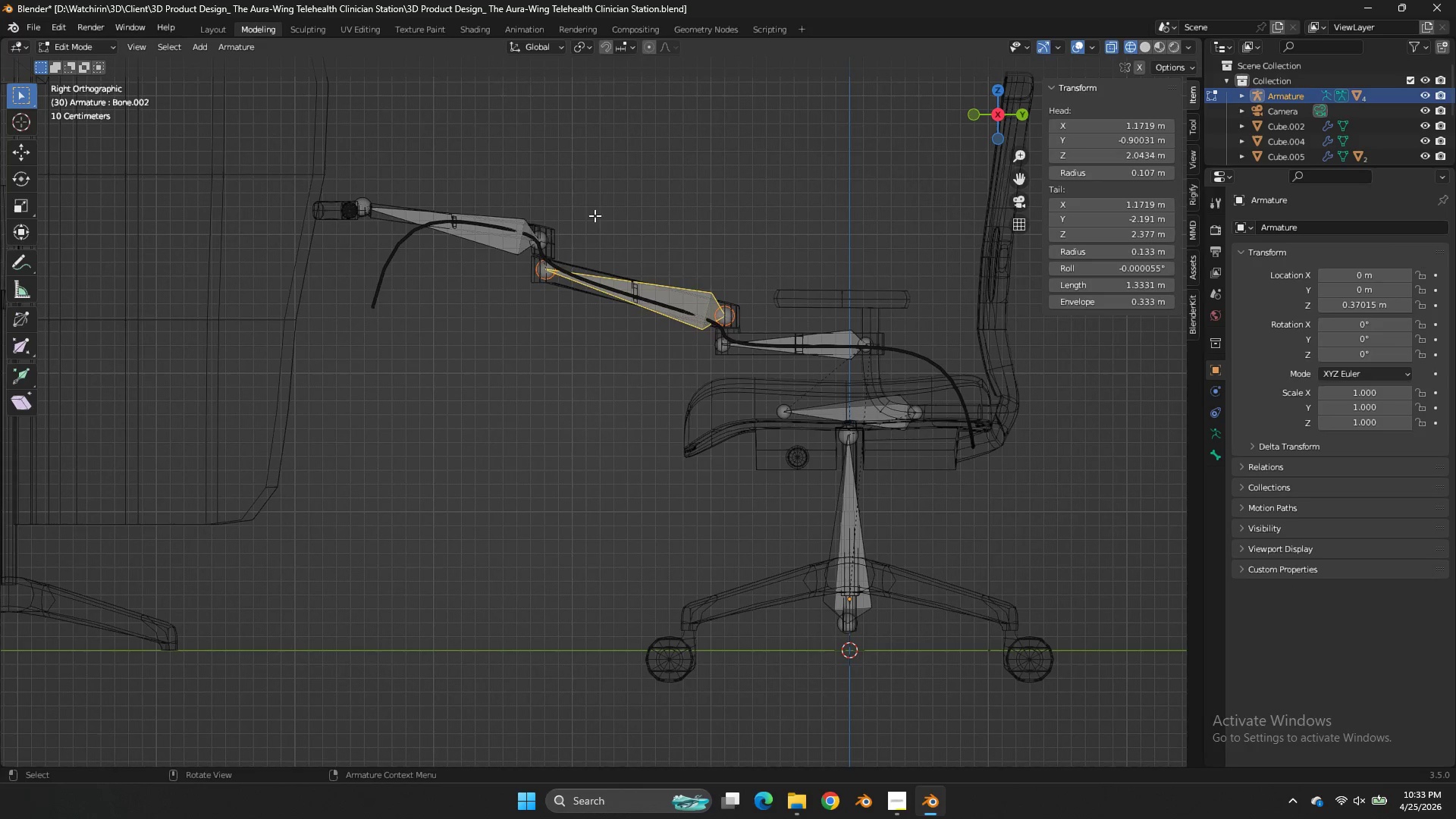 
left_click([595, 215])
 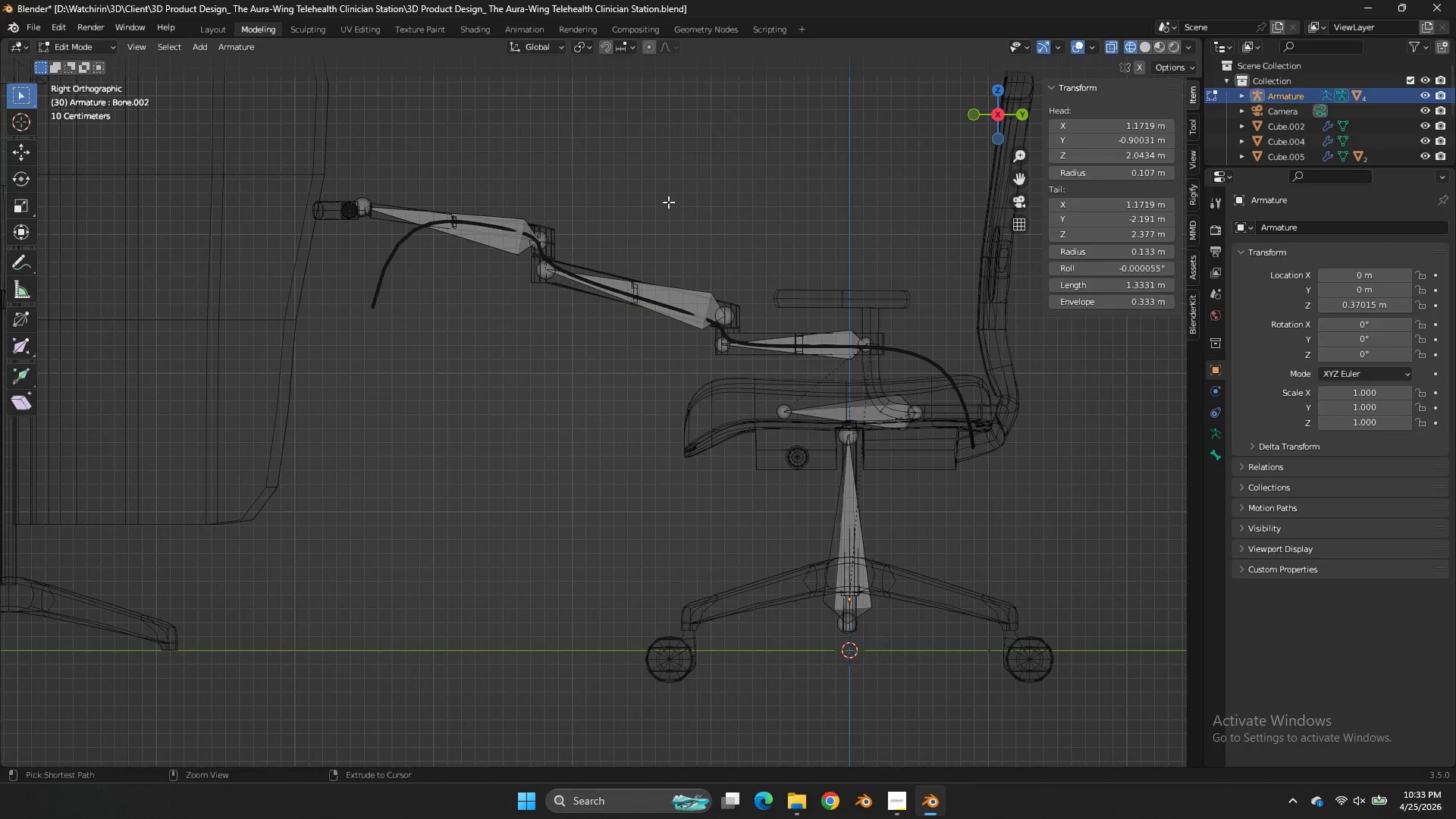 
key(Control+ControlLeft)
 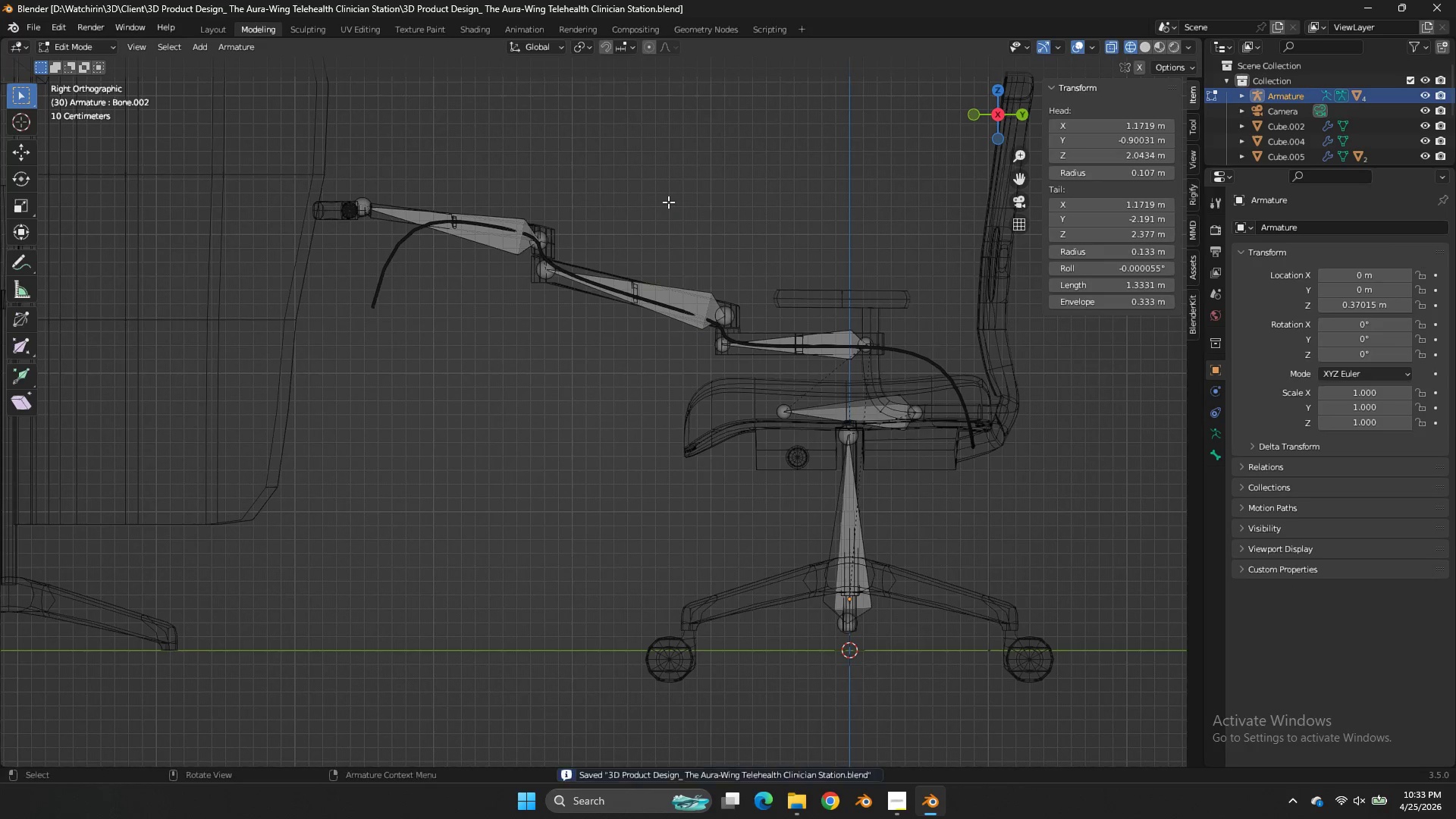 
key(Control+S)
 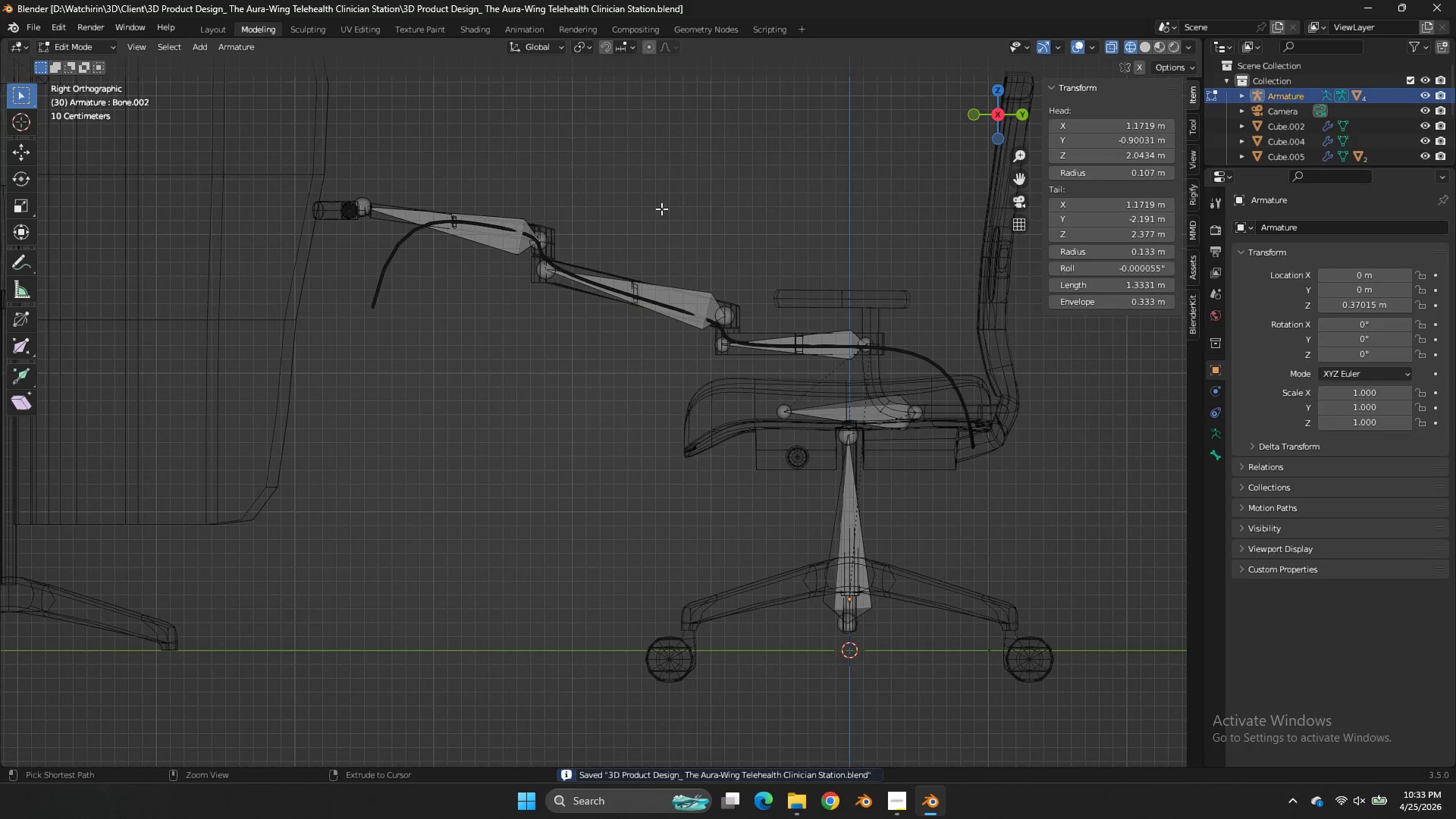 
key(Control+ControlLeft)
 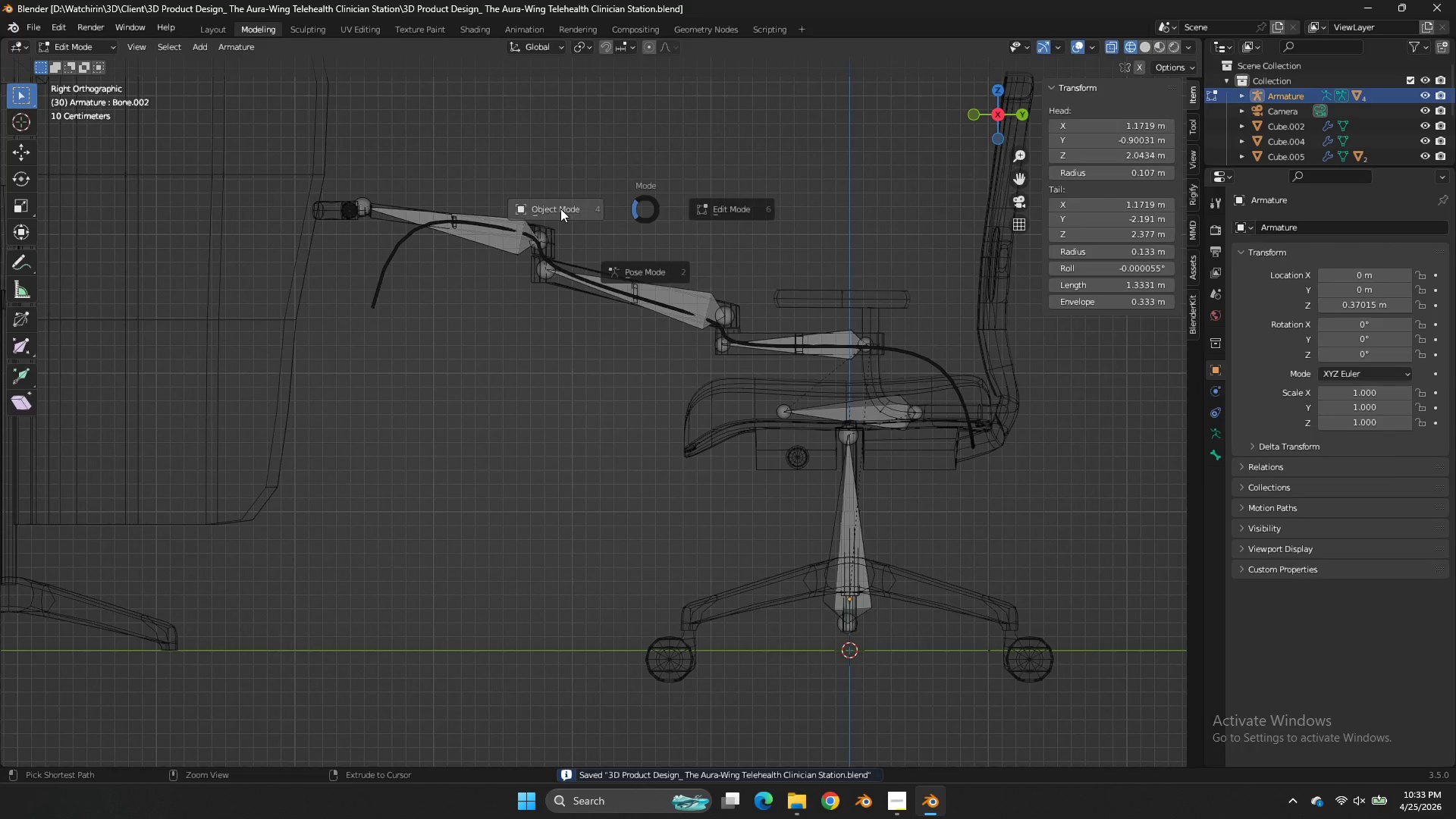 
key(Control+Tab)
 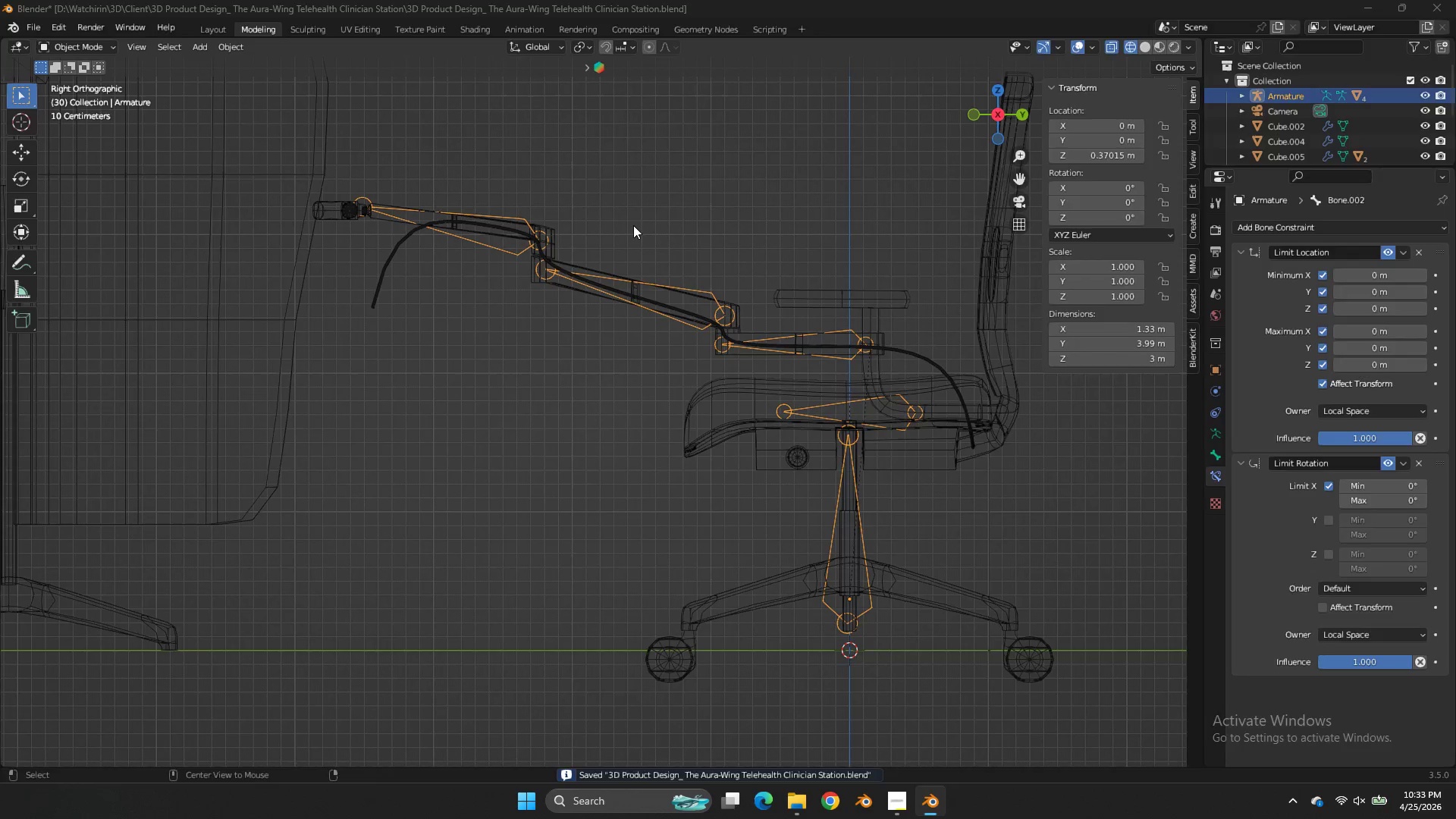 
key(Alt+AltLeft)
 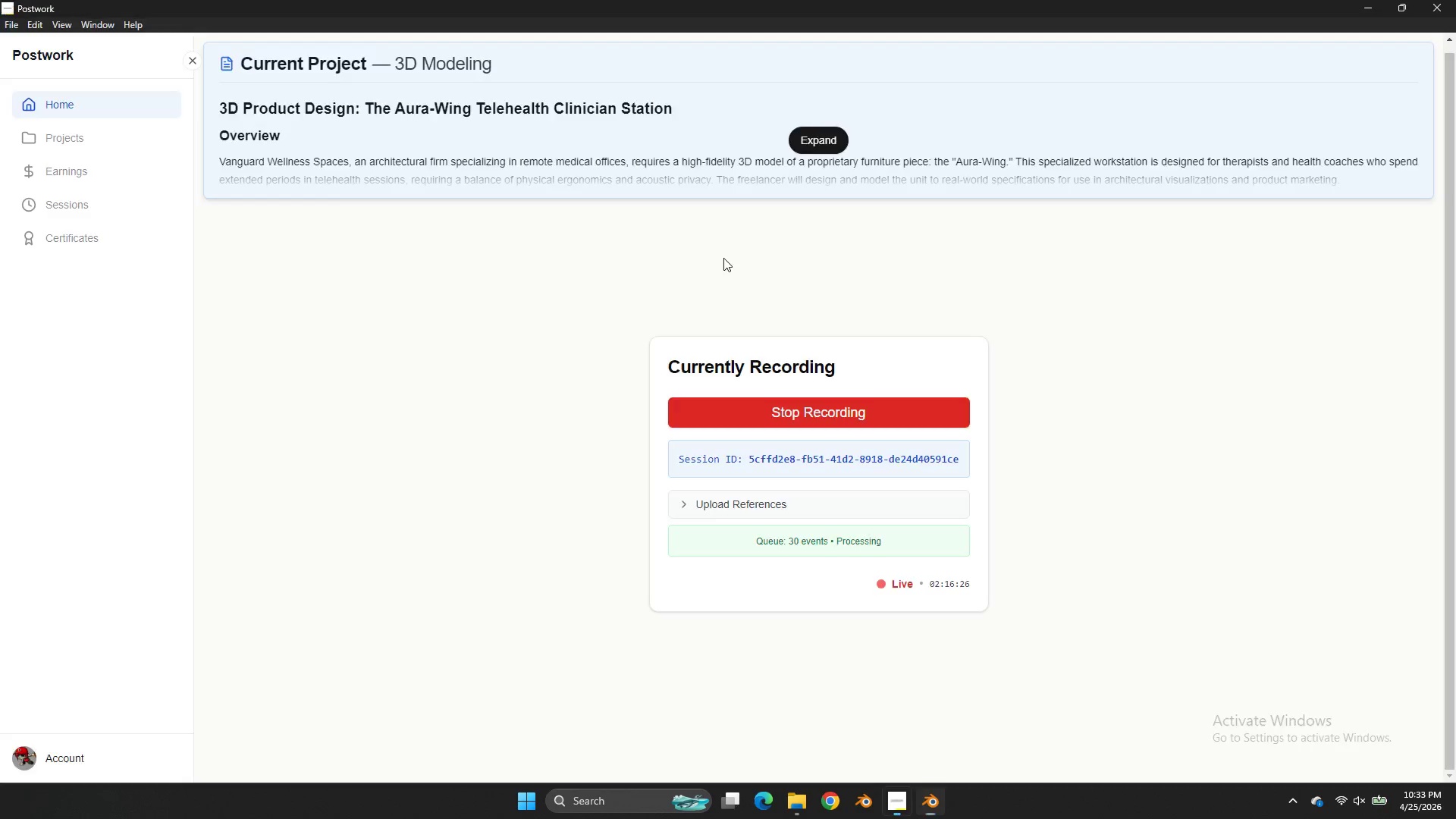 
key(Alt+Tab)